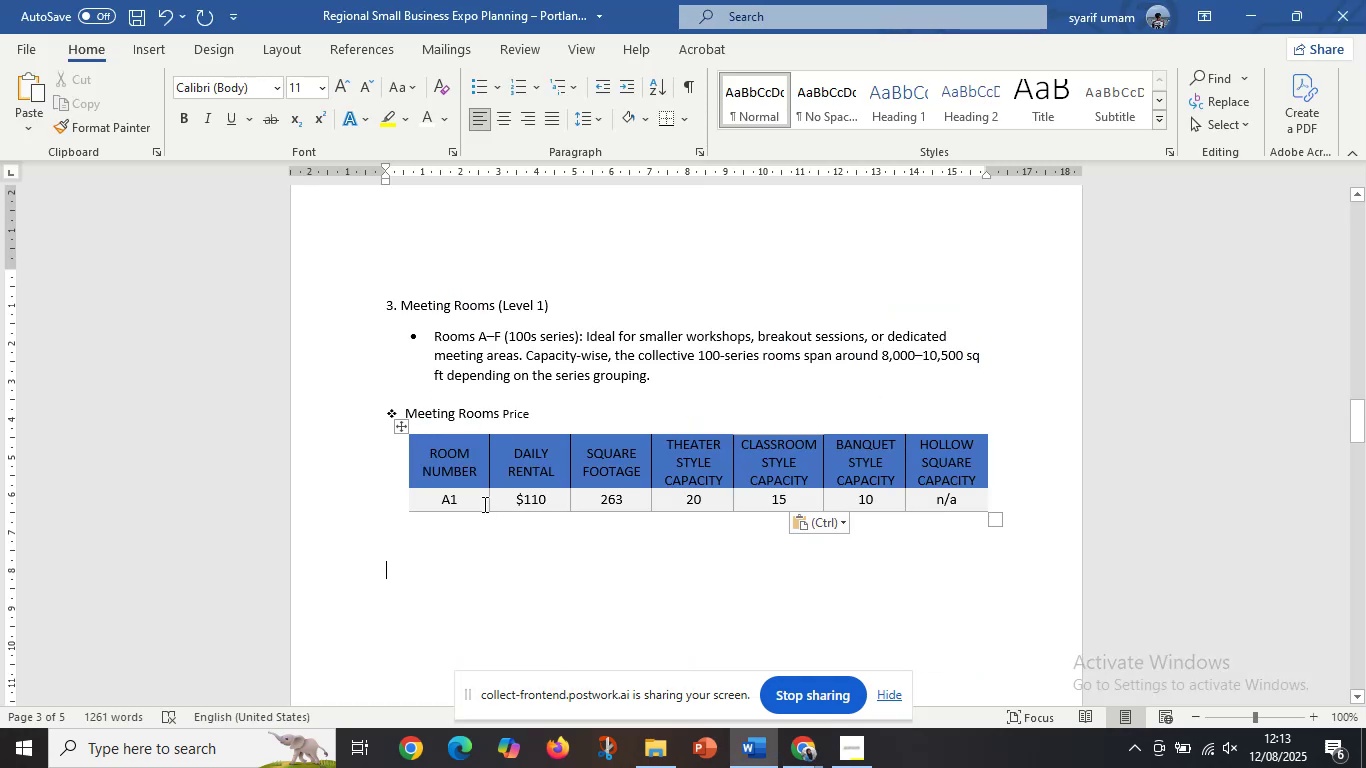 
left_click_drag(start_coordinate=[478, 504], to_coordinate=[988, 501])
 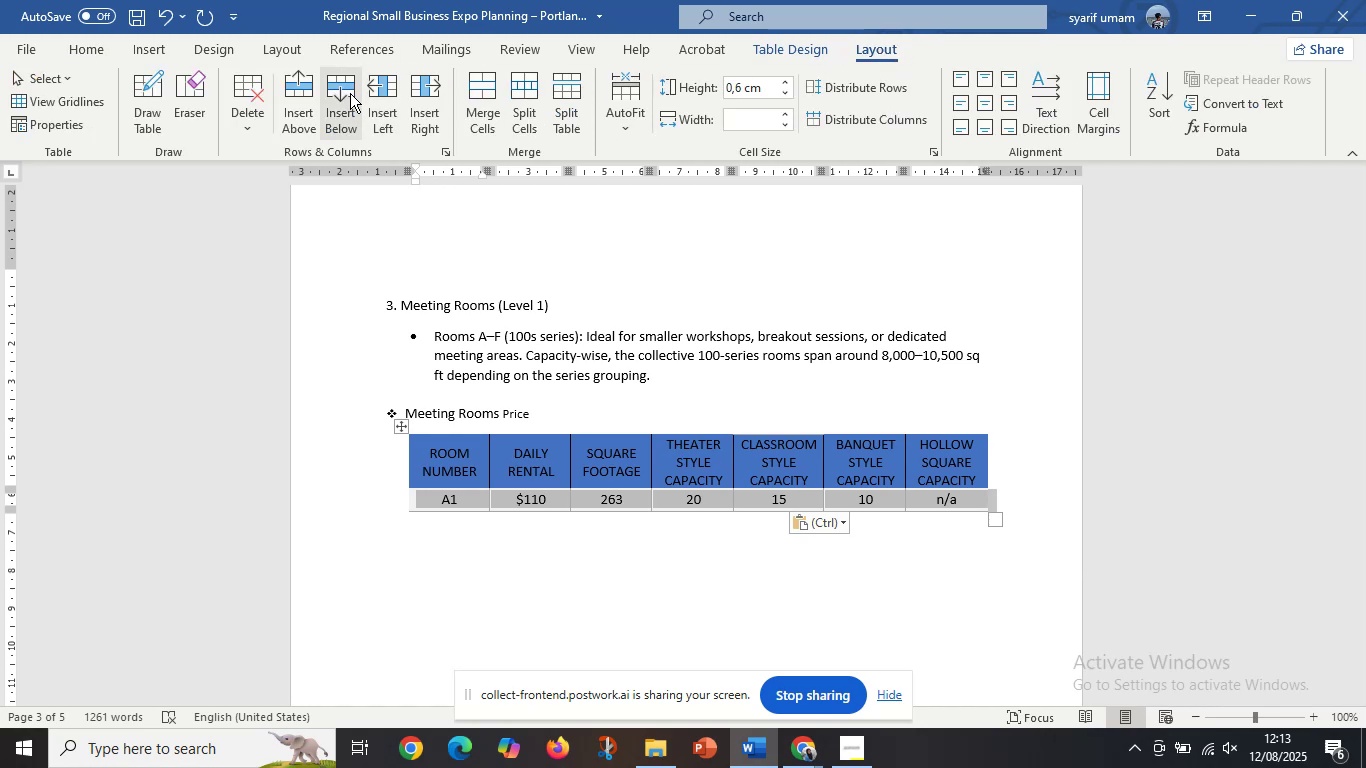 
double_click([346, 96])
 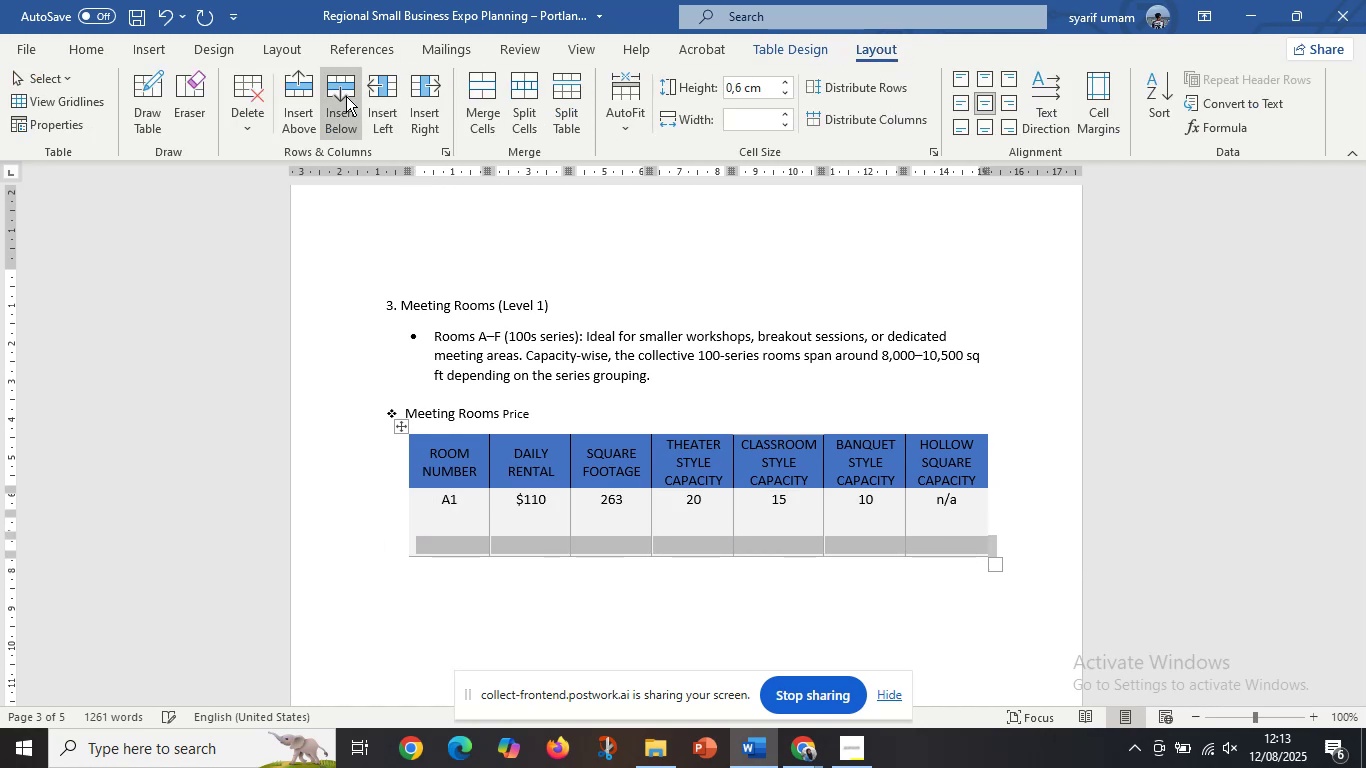 
triple_click([346, 96])
 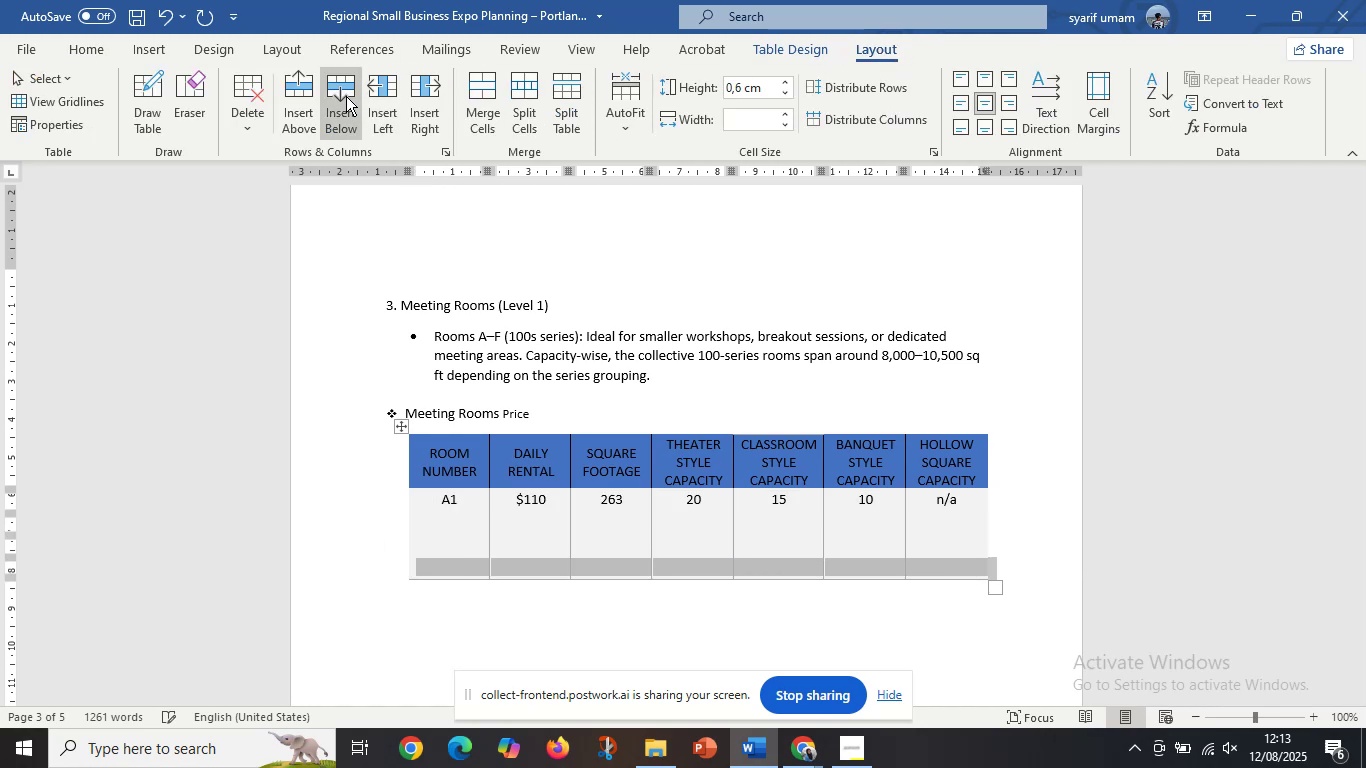 
triple_click([346, 96])
 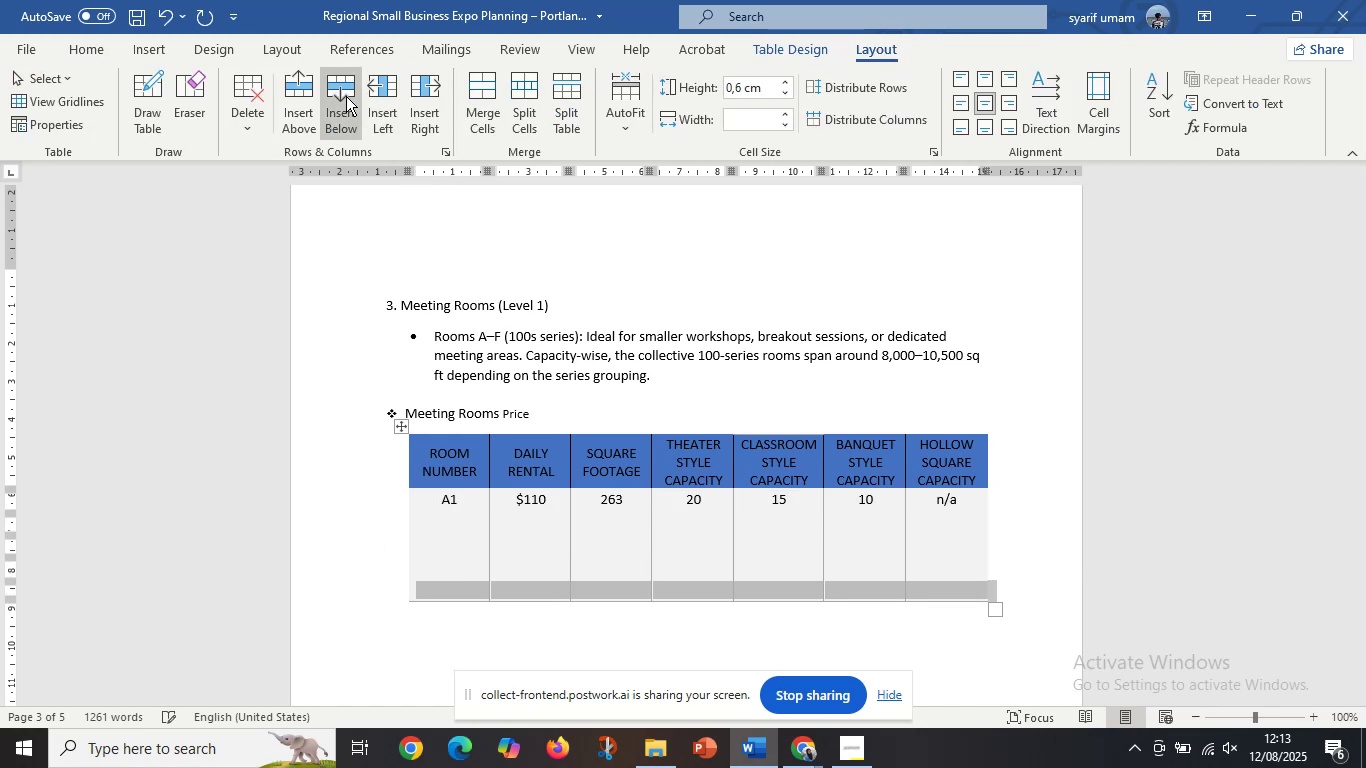 
triple_click([346, 96])
 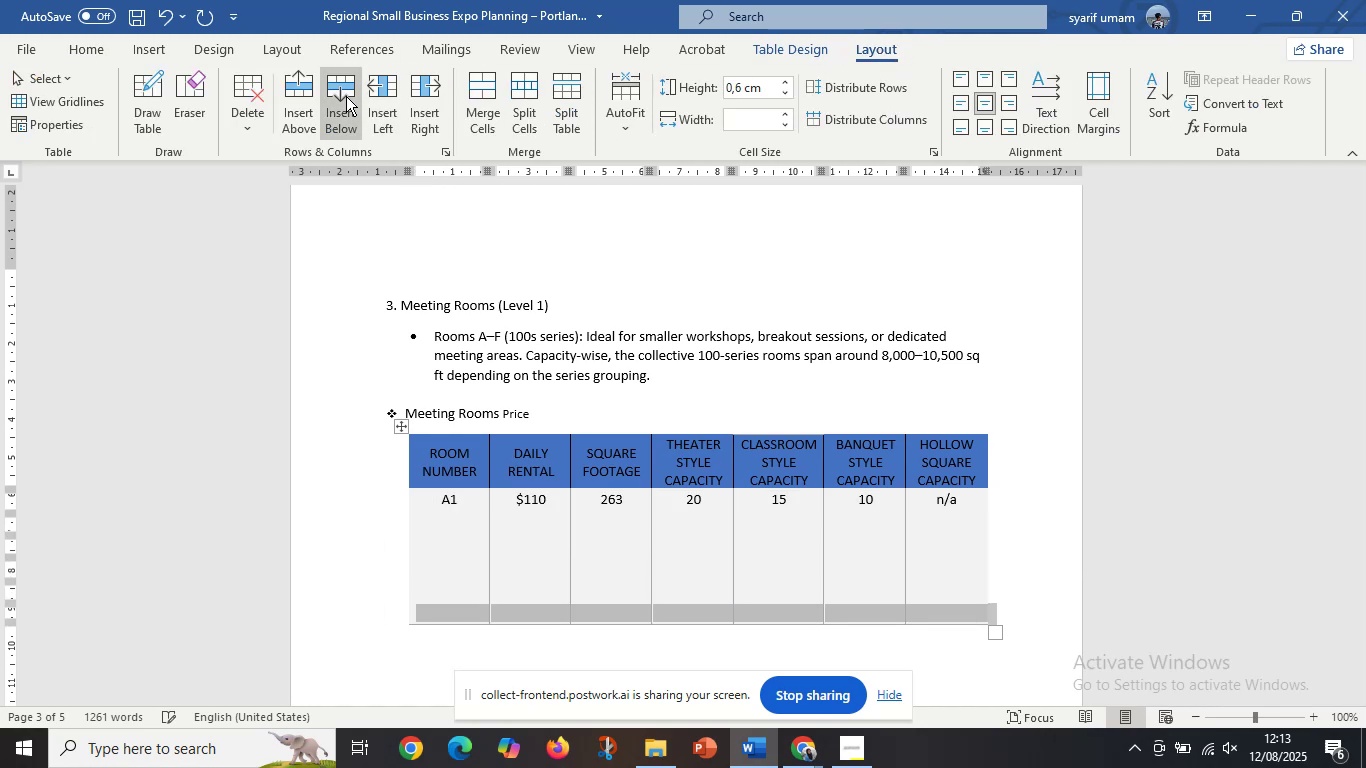 
triple_click([346, 96])
 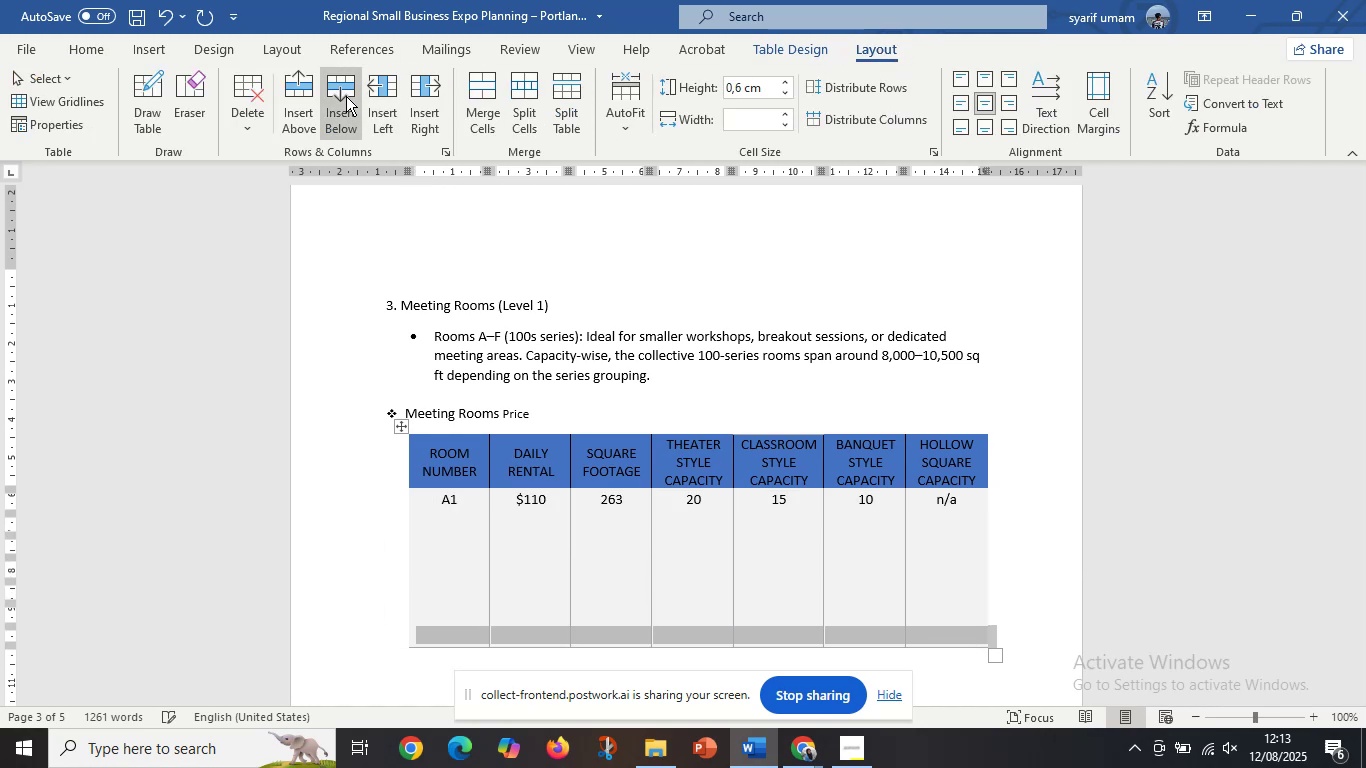 
triple_click([346, 96])
 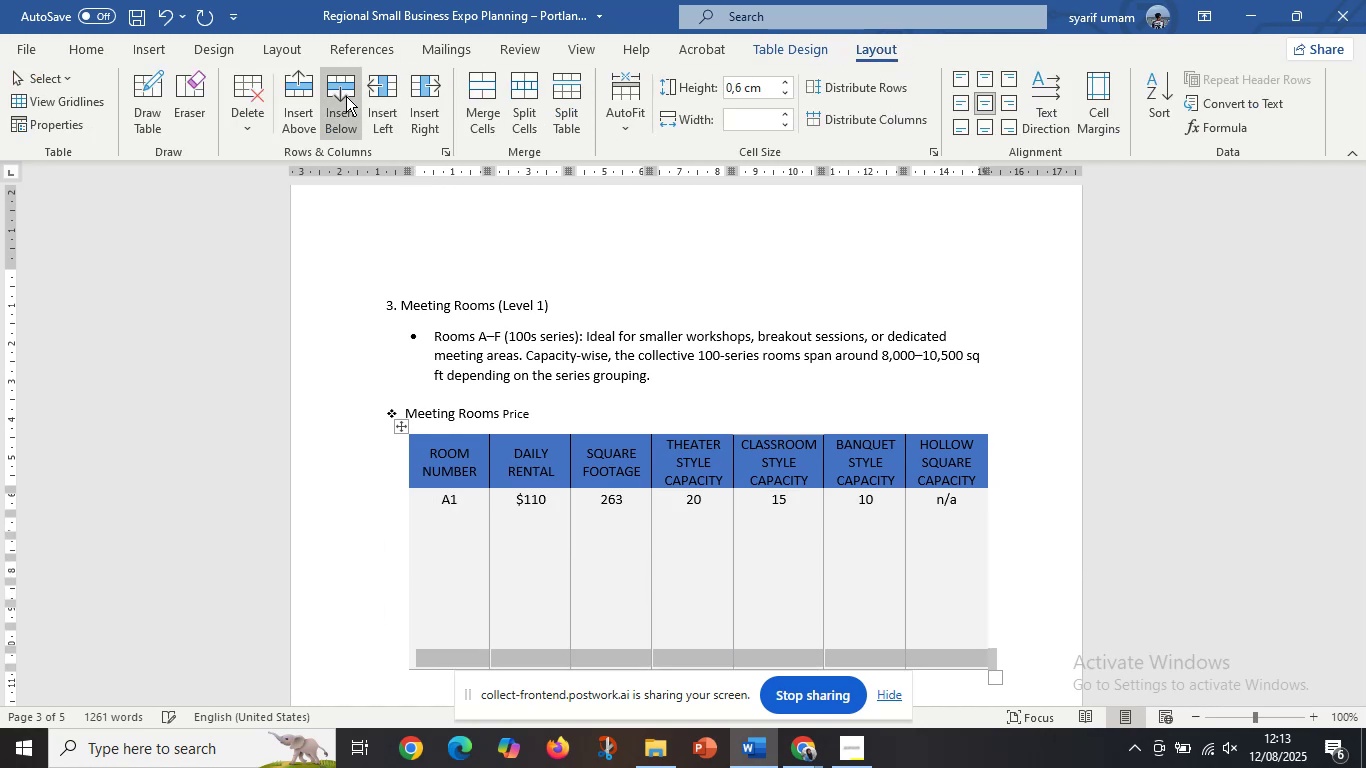 
triple_click([346, 96])
 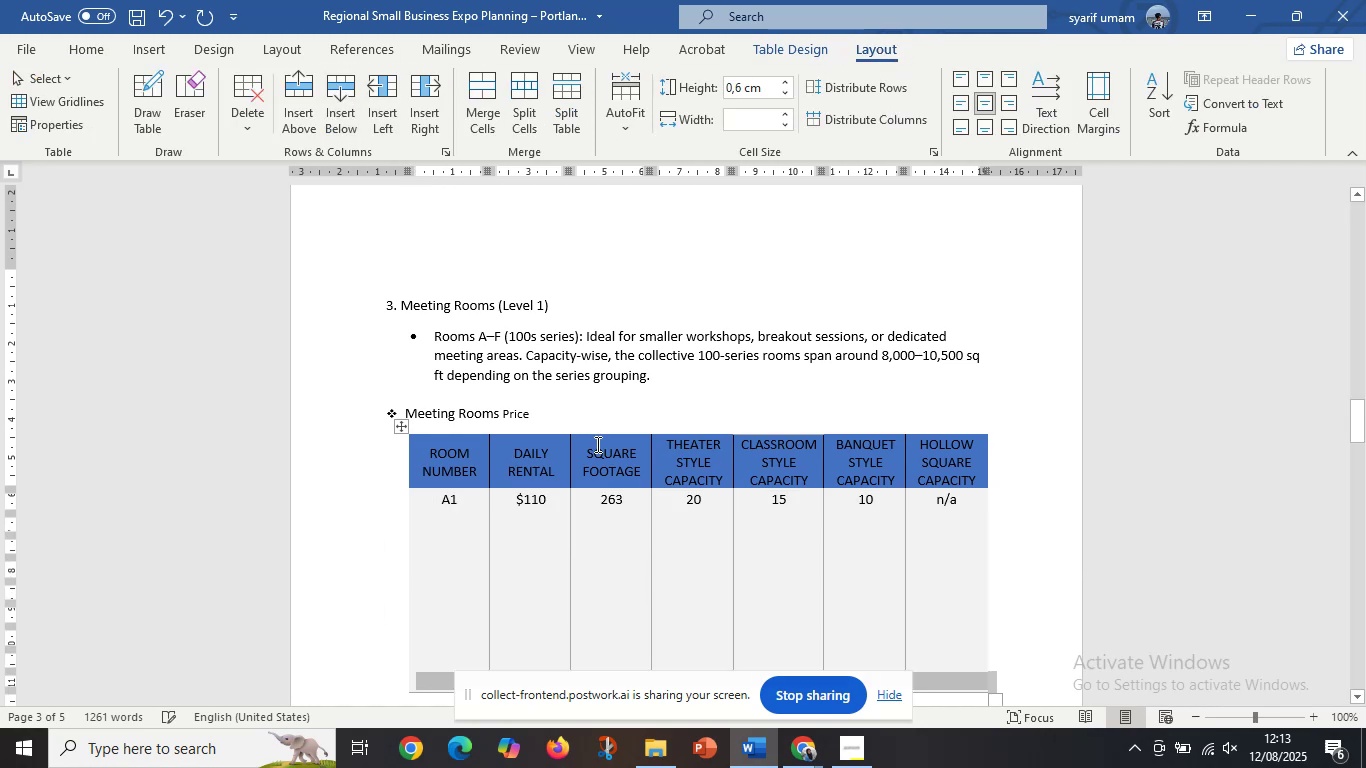 
scroll: coordinate [597, 444], scroll_direction: up, amount: 11.0
 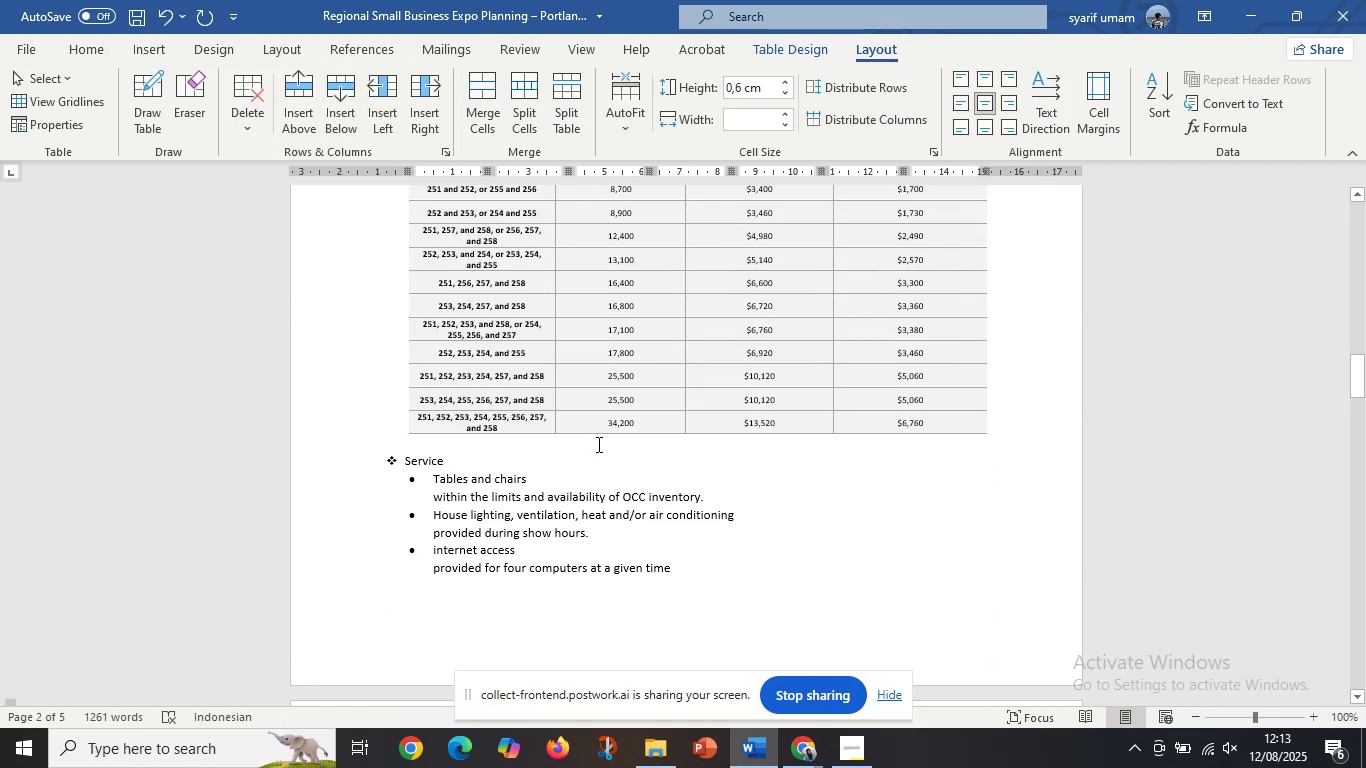 
scroll: coordinate [610, 458], scroll_direction: down, amount: 12.0
 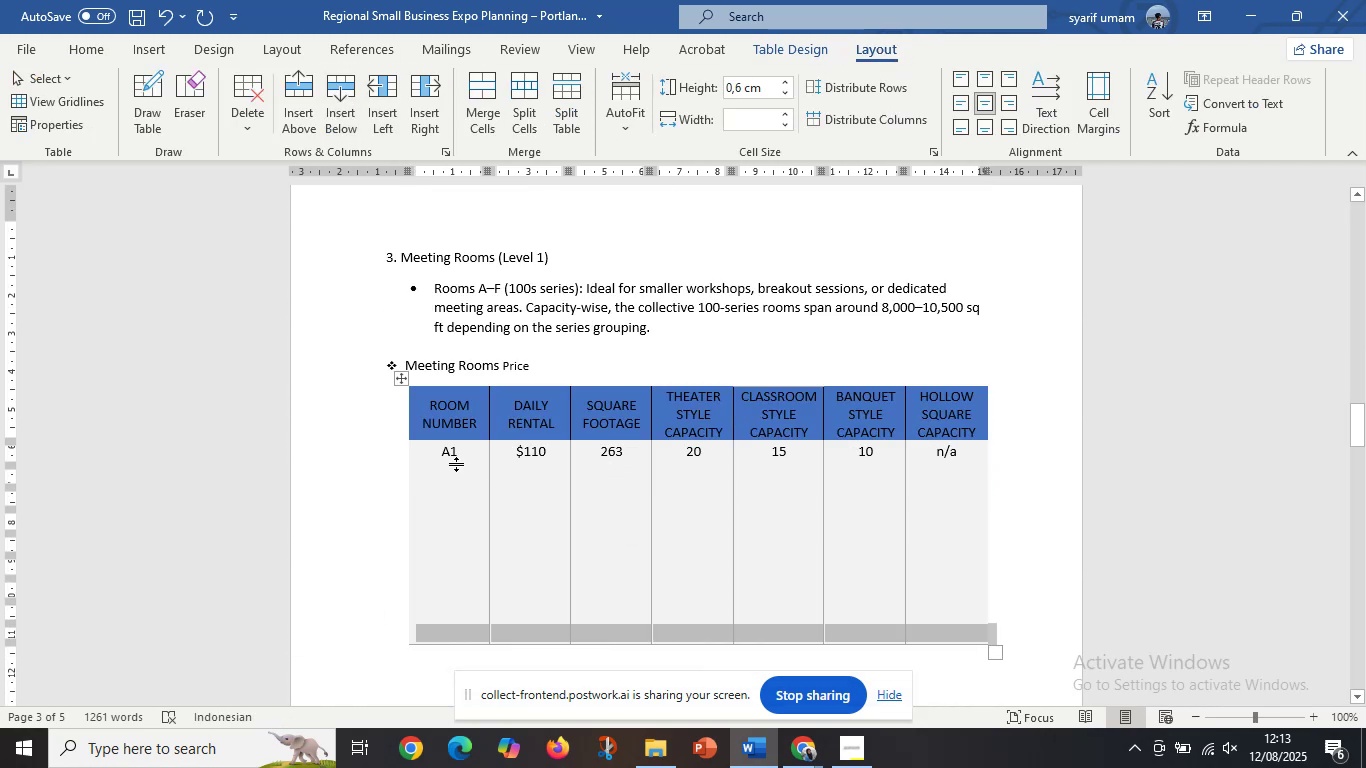 
left_click_drag(start_coordinate=[456, 455], to_coordinate=[940, 631])
 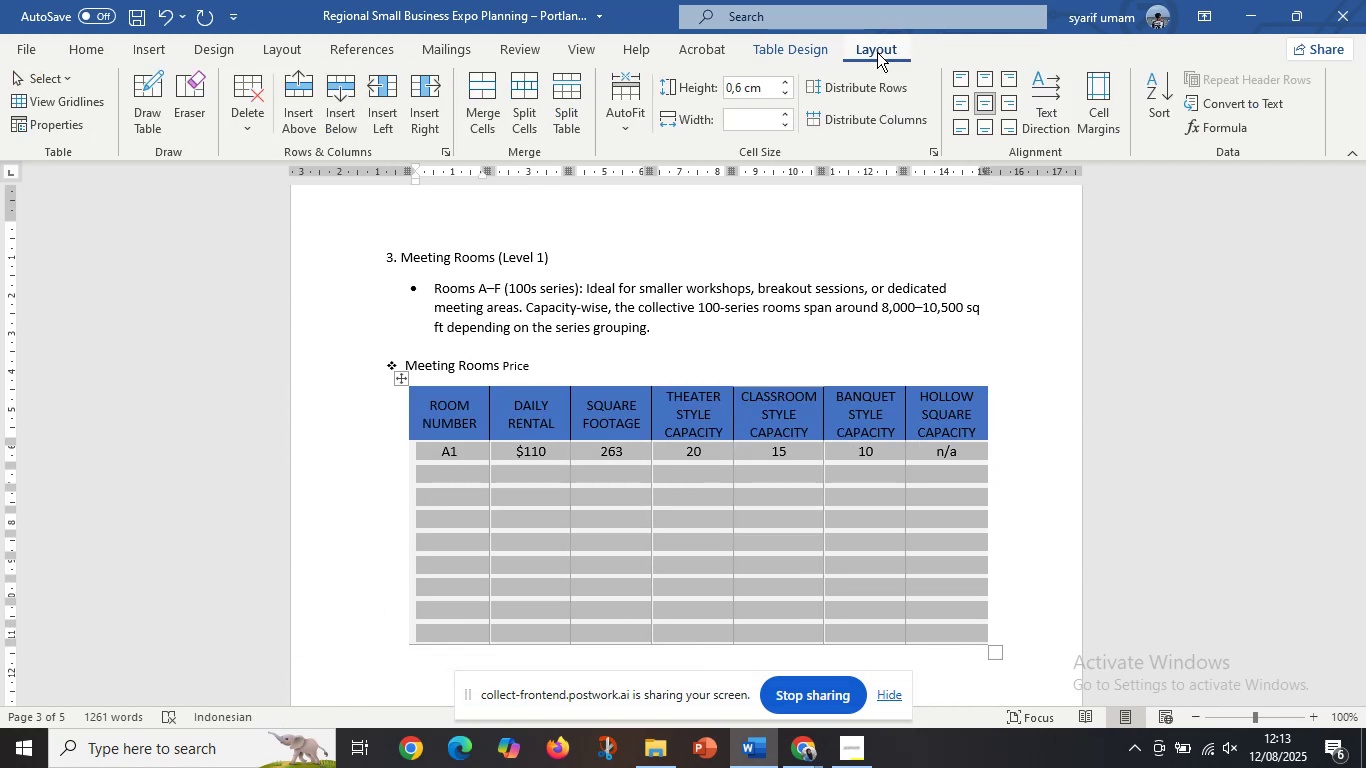 
left_click([877, 52])
 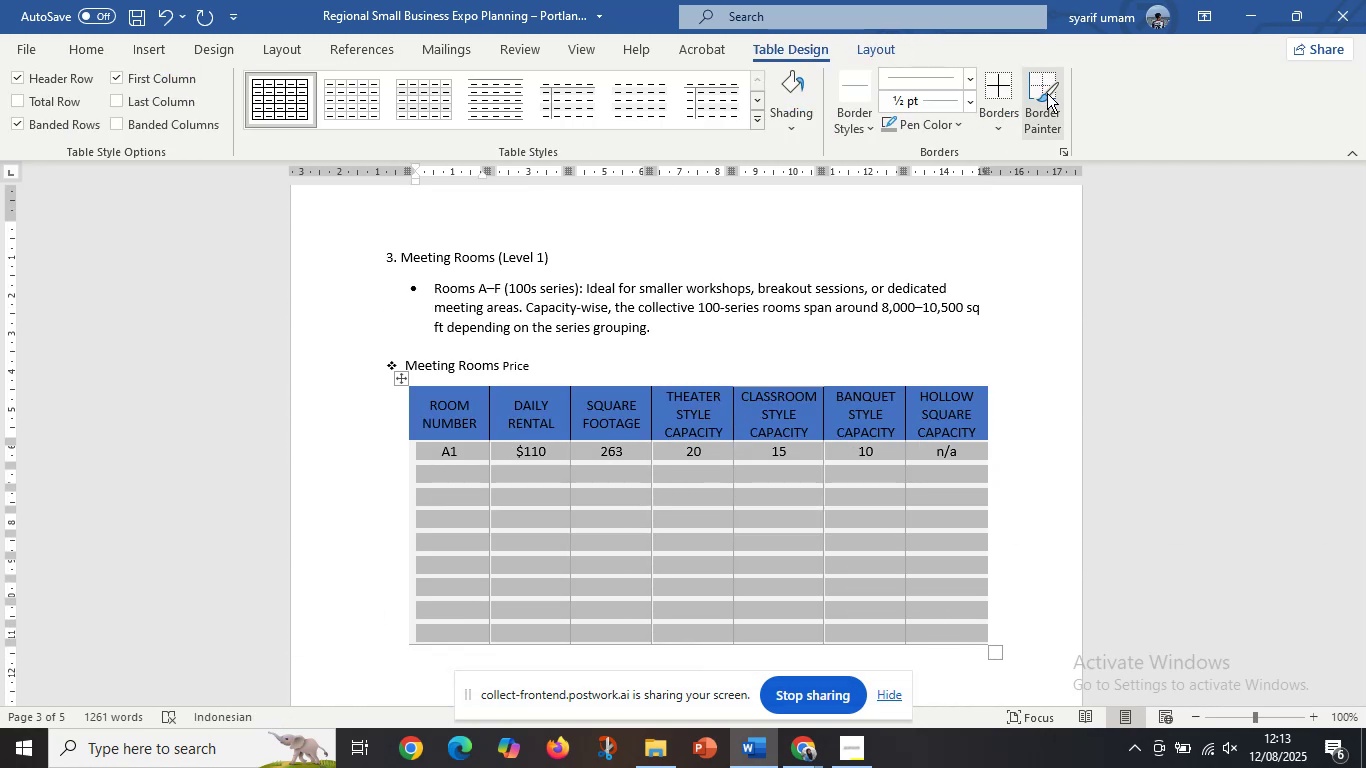 
left_click([988, 87])
 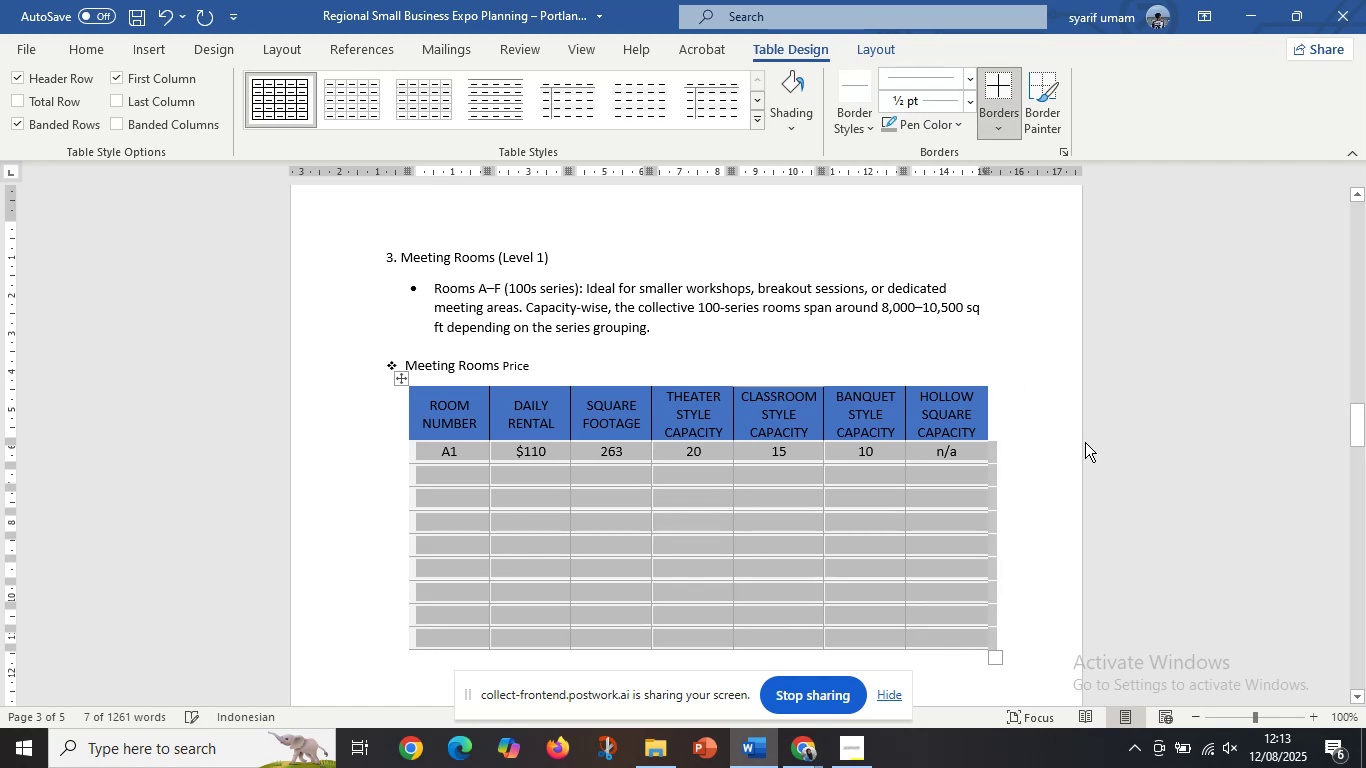 
left_click([1086, 443])
 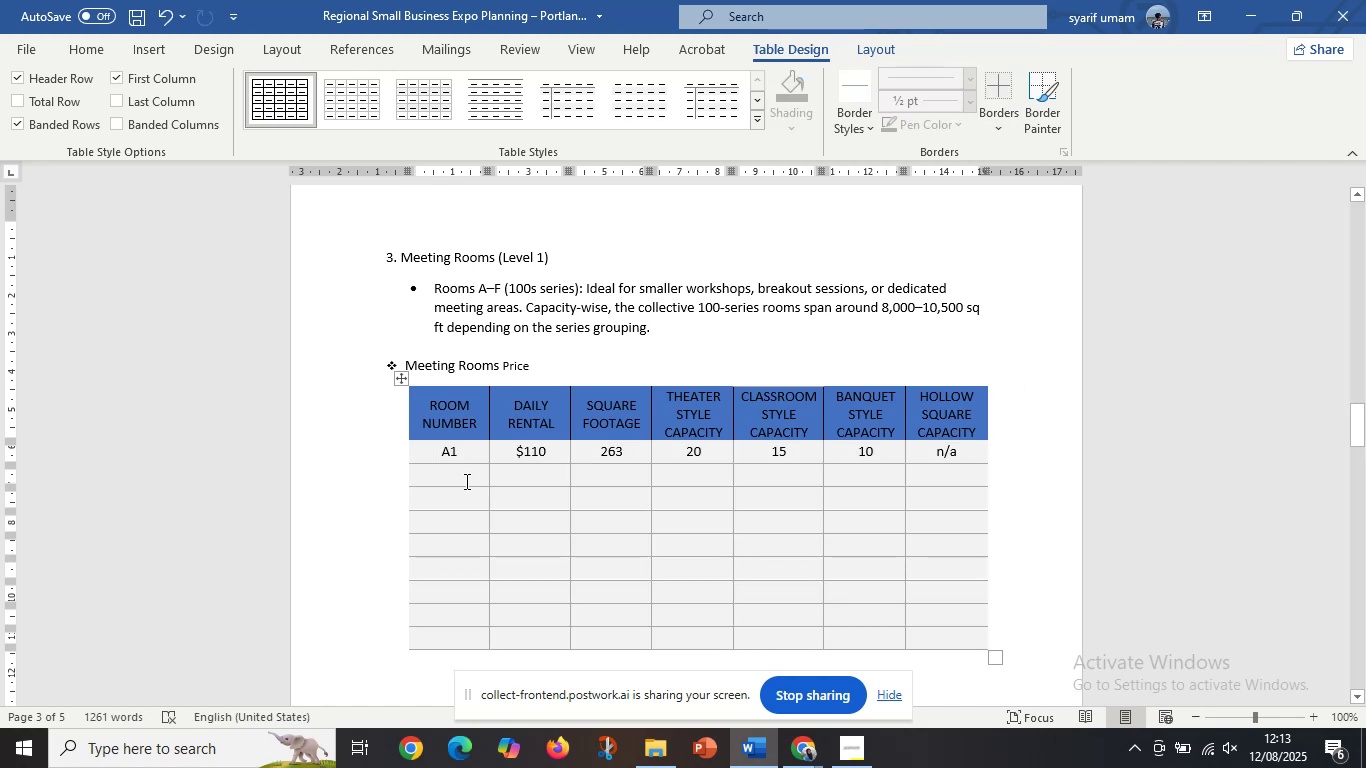 
left_click([457, 479])
 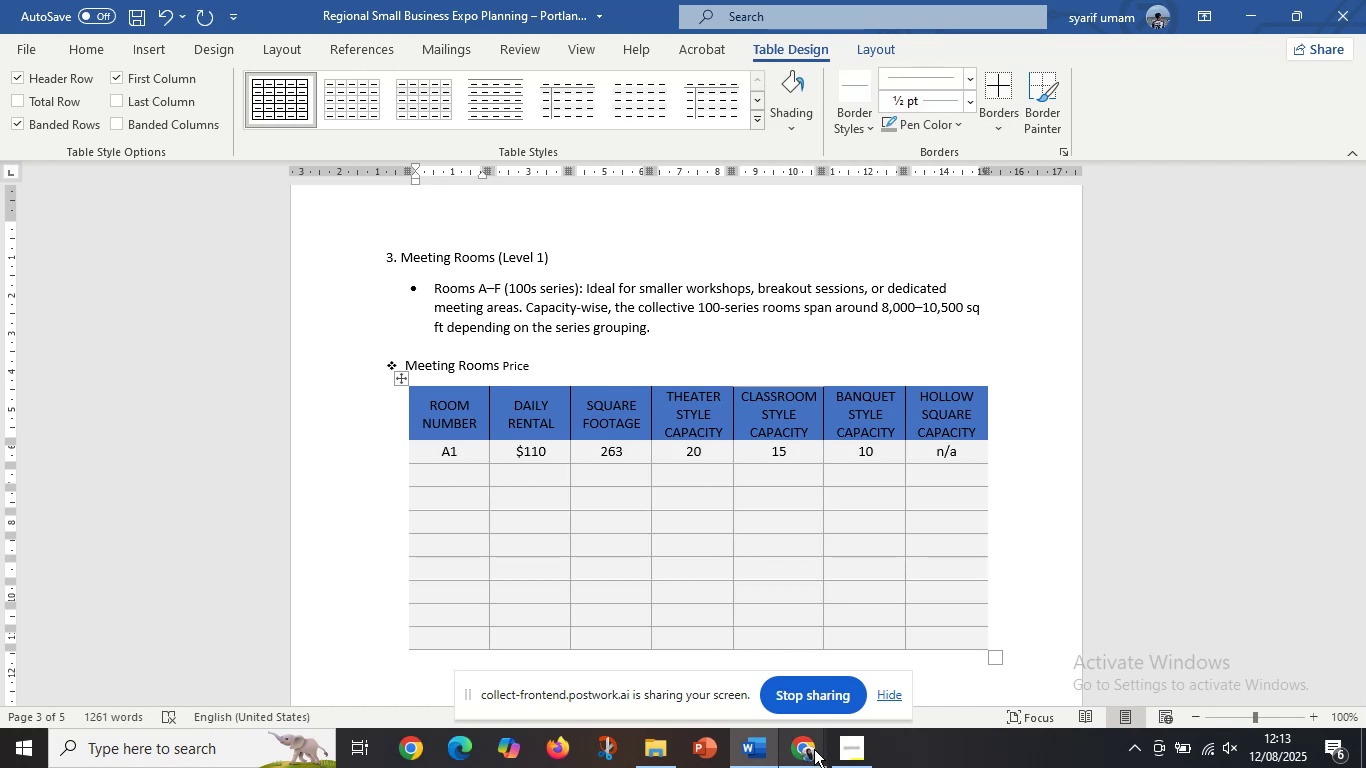 
left_click([813, 751])
 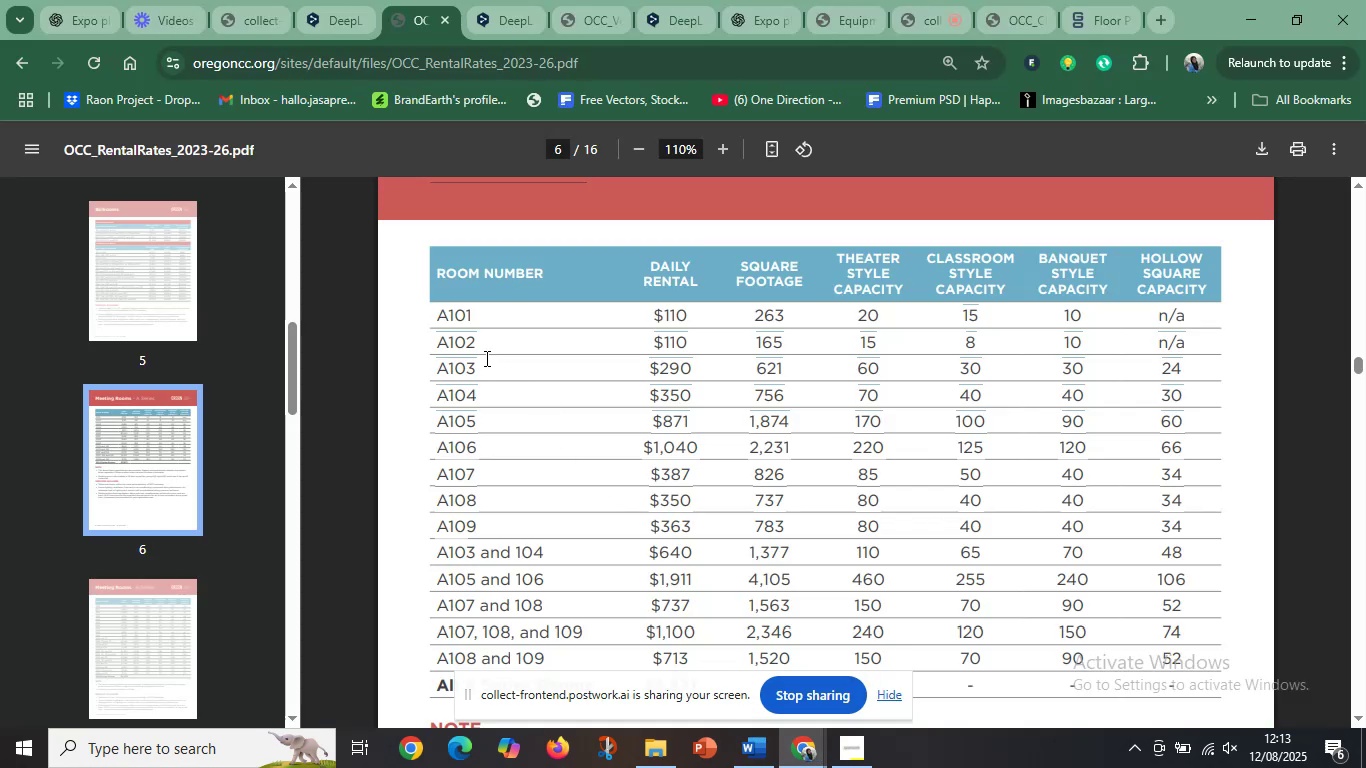 
left_click_drag(start_coordinate=[448, 348], to_coordinate=[1213, 346])
 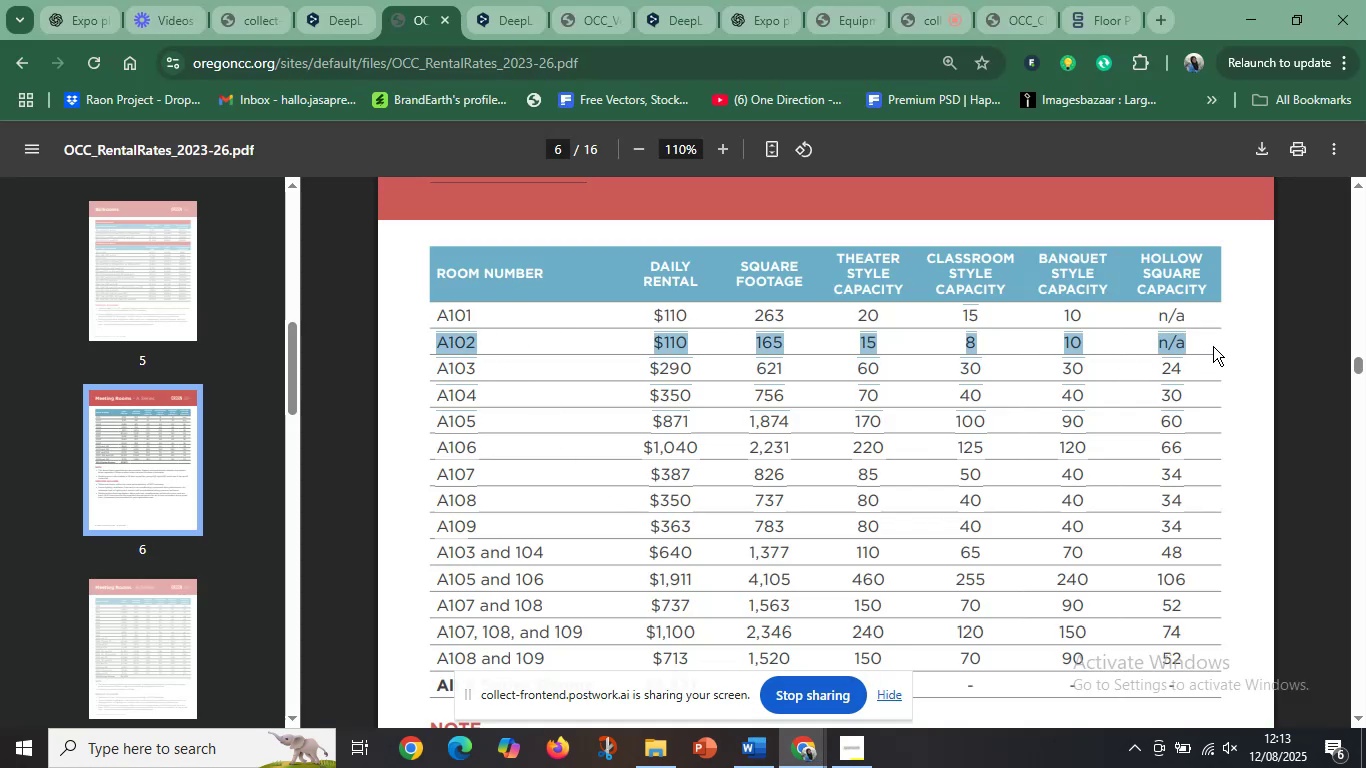 
key(Control+C)
 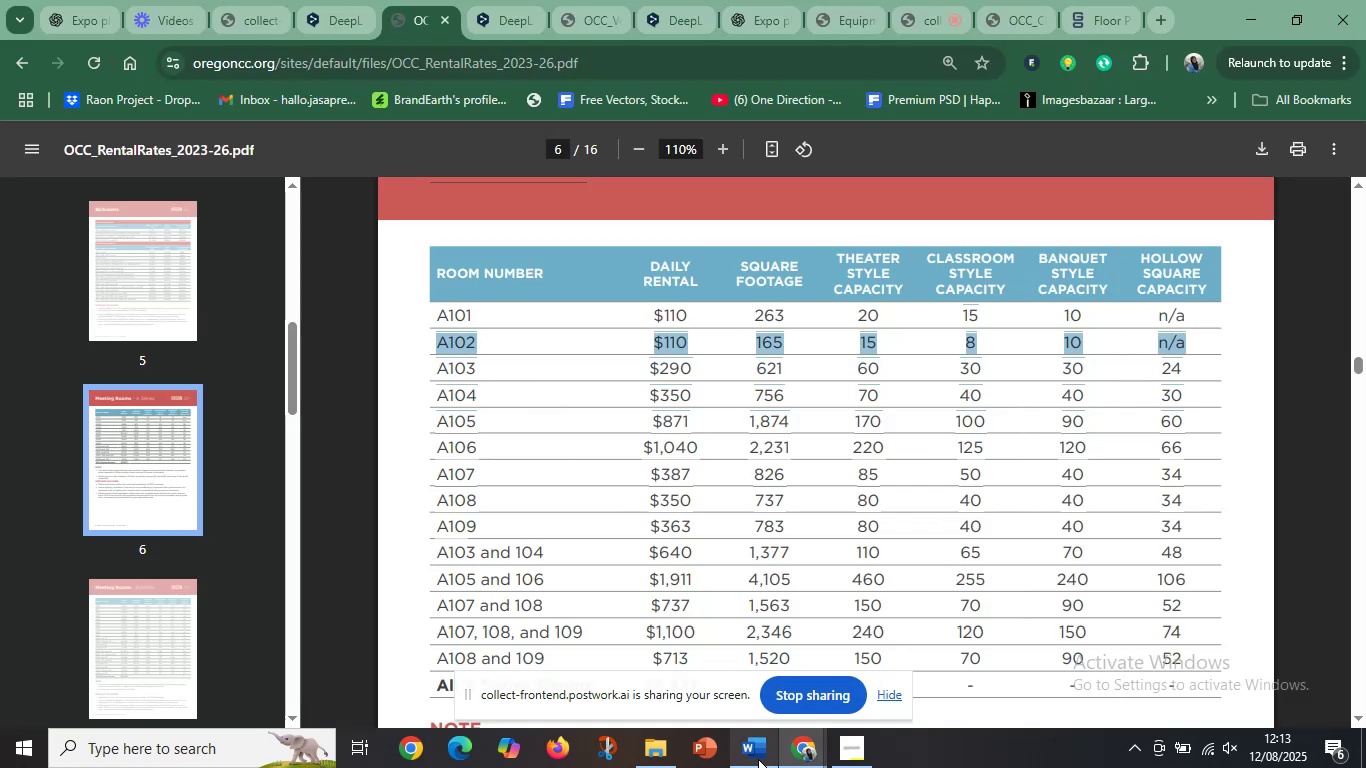 
left_click([758, 759])
 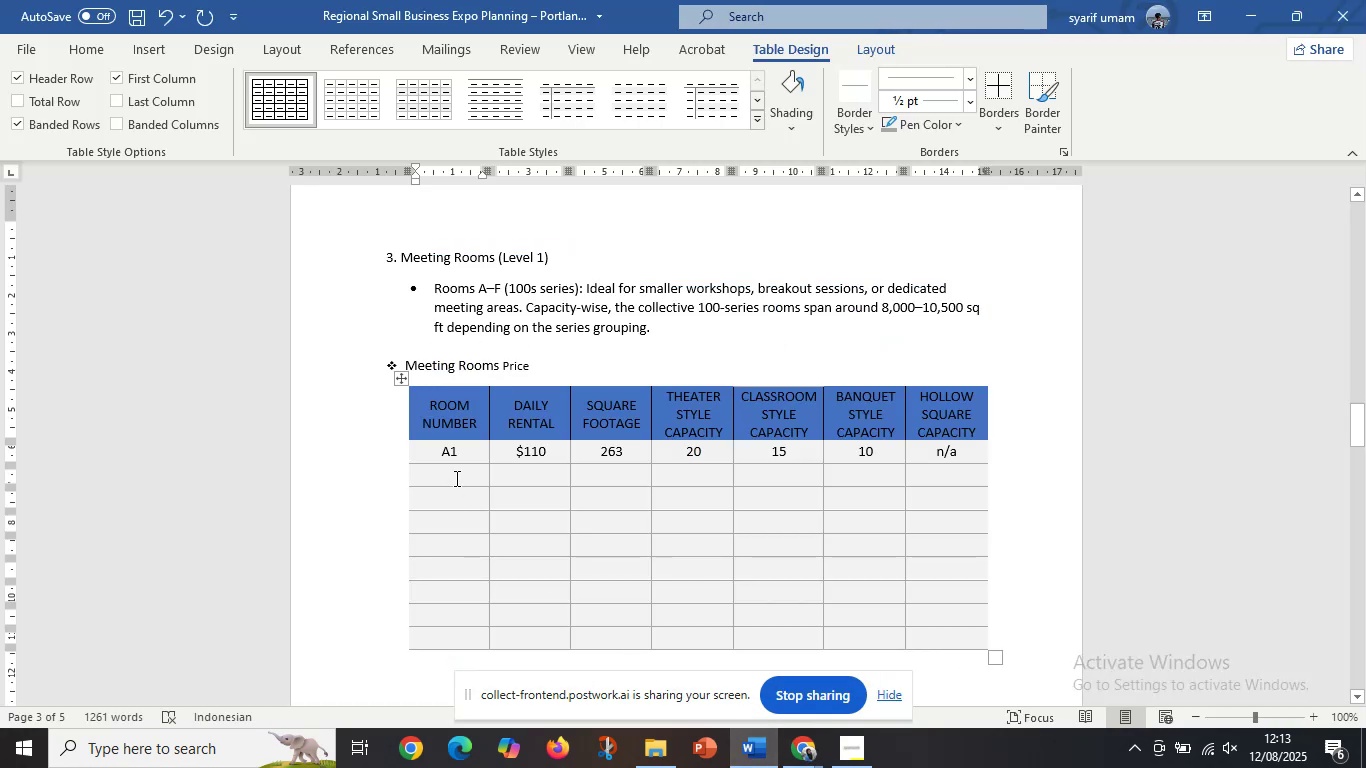 
left_click([455, 478])
 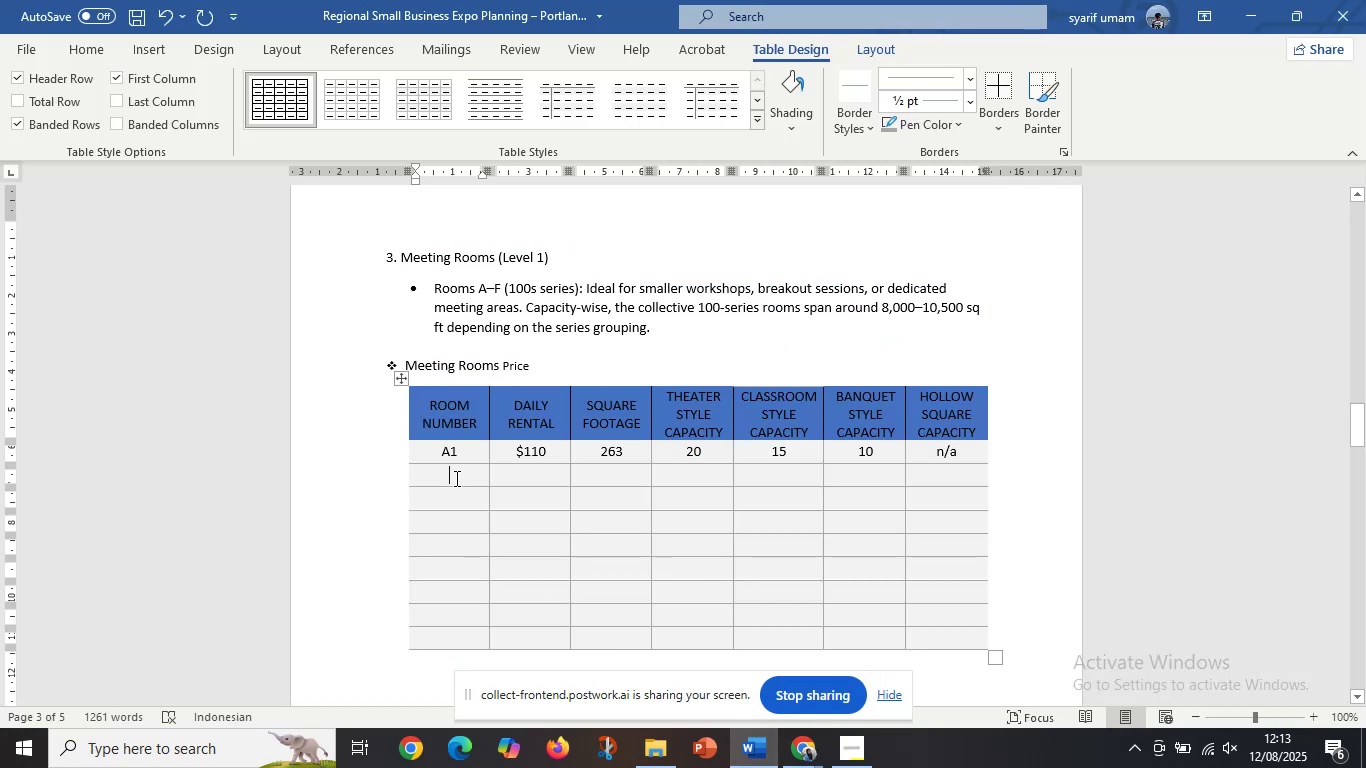 
key(Control+V)
 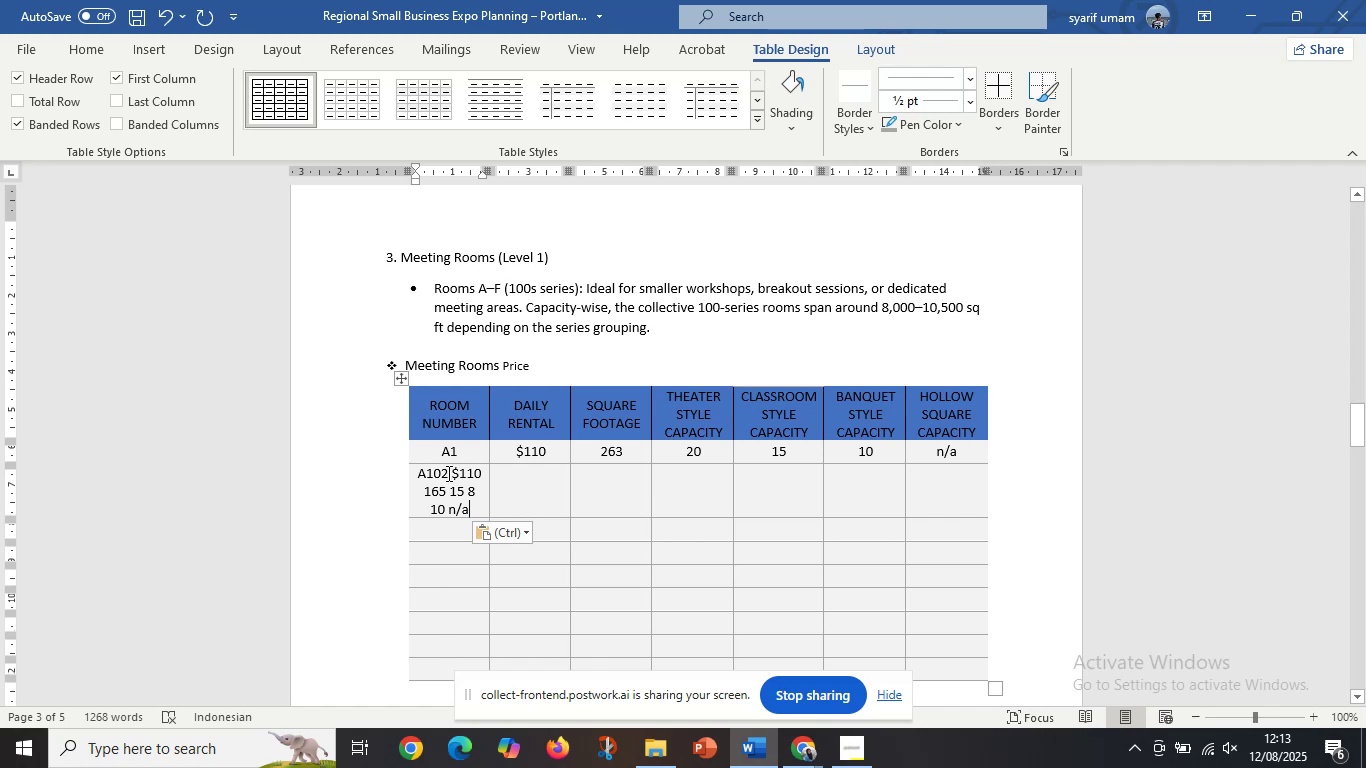 
left_click_drag(start_coordinate=[451, 472], to_coordinate=[472, 506])
 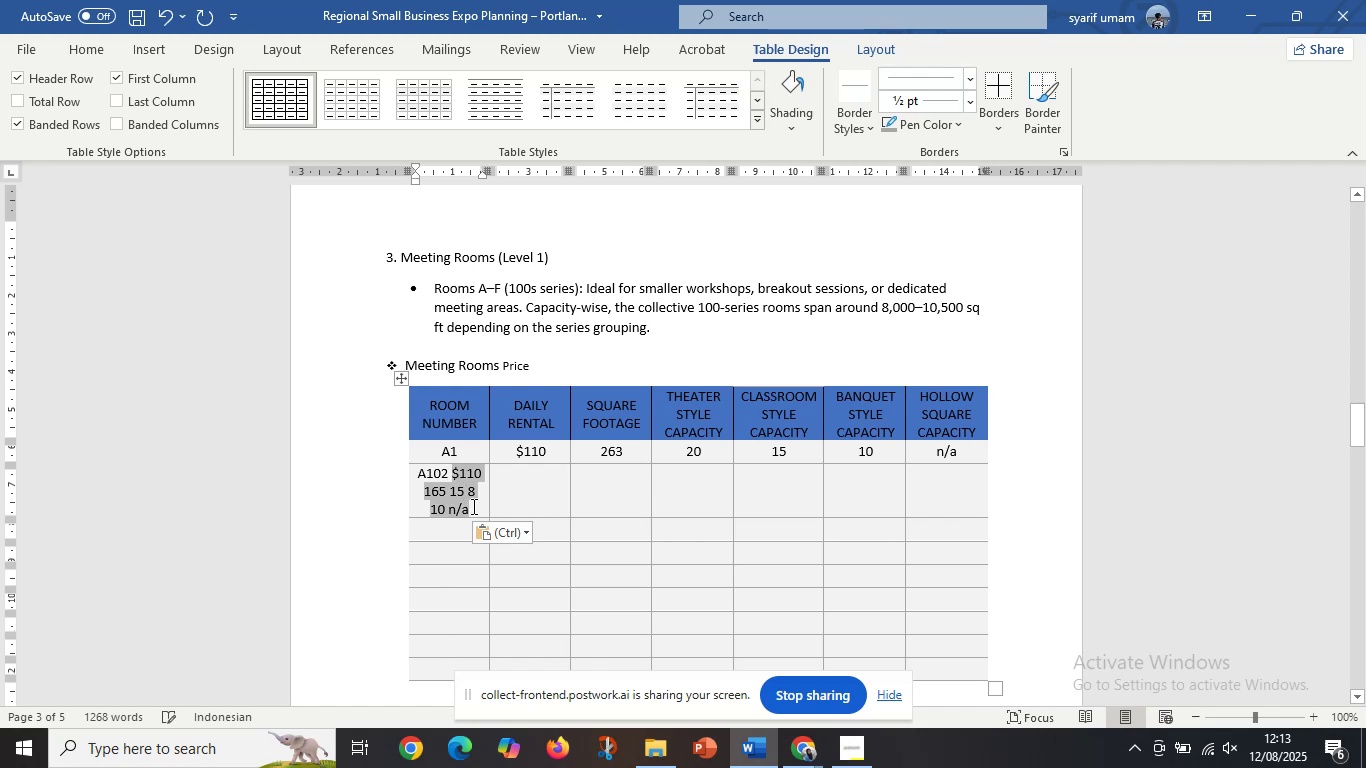 
key(Control+X)
 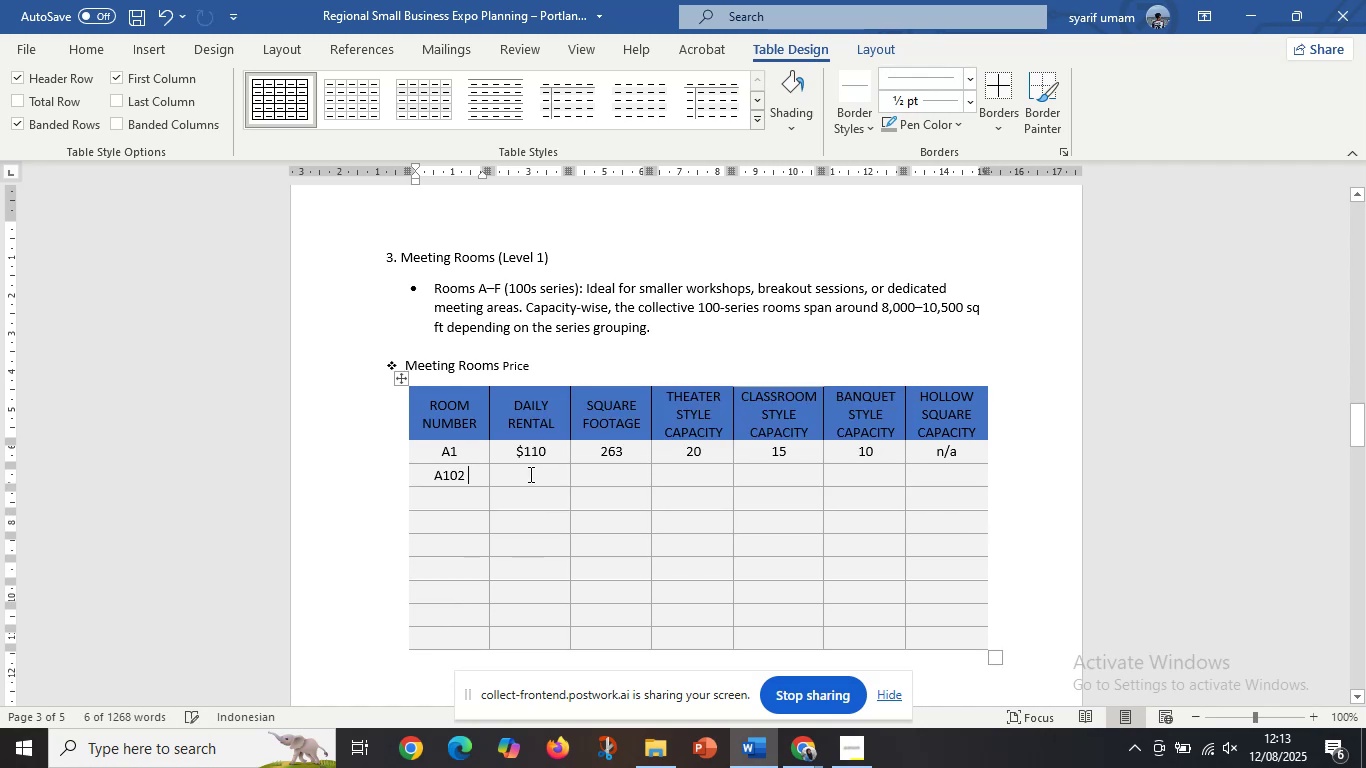 
left_click([529, 474])
 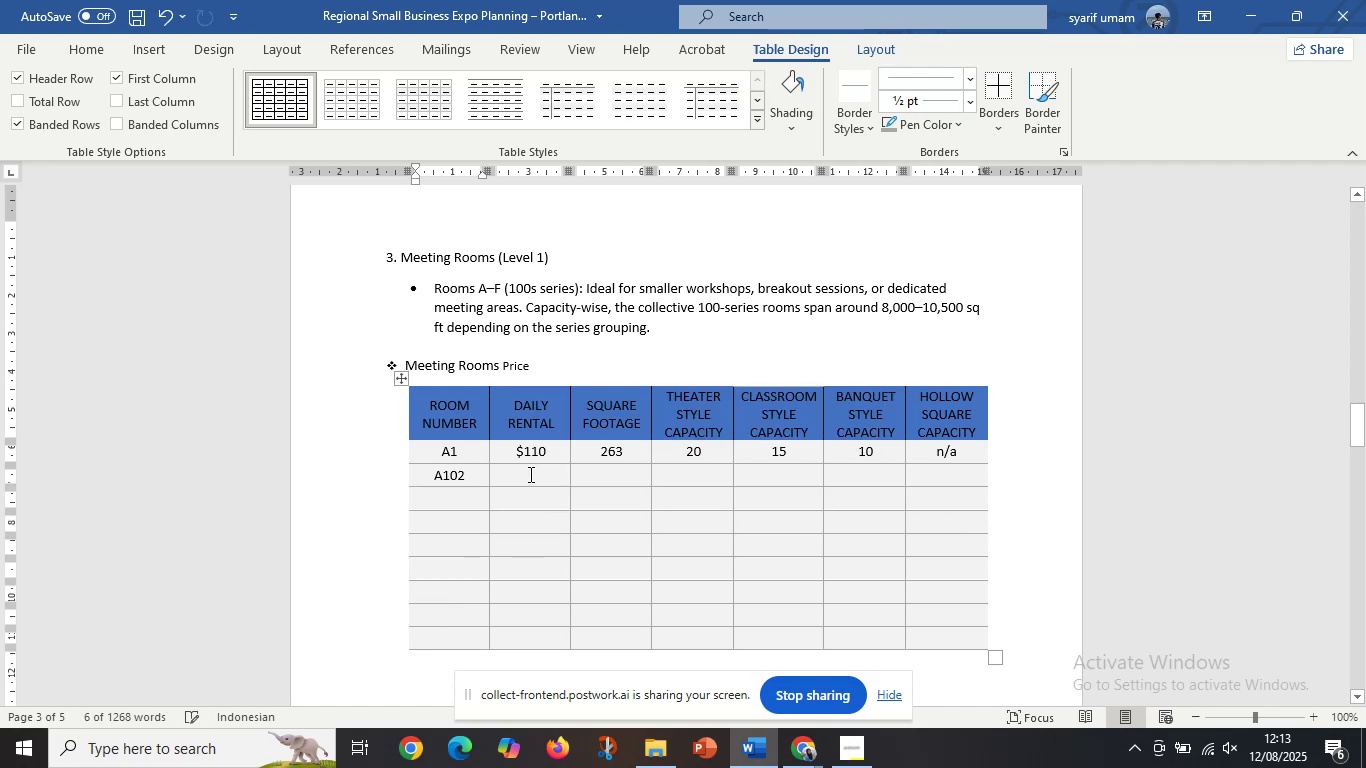 
key(Control+V)
 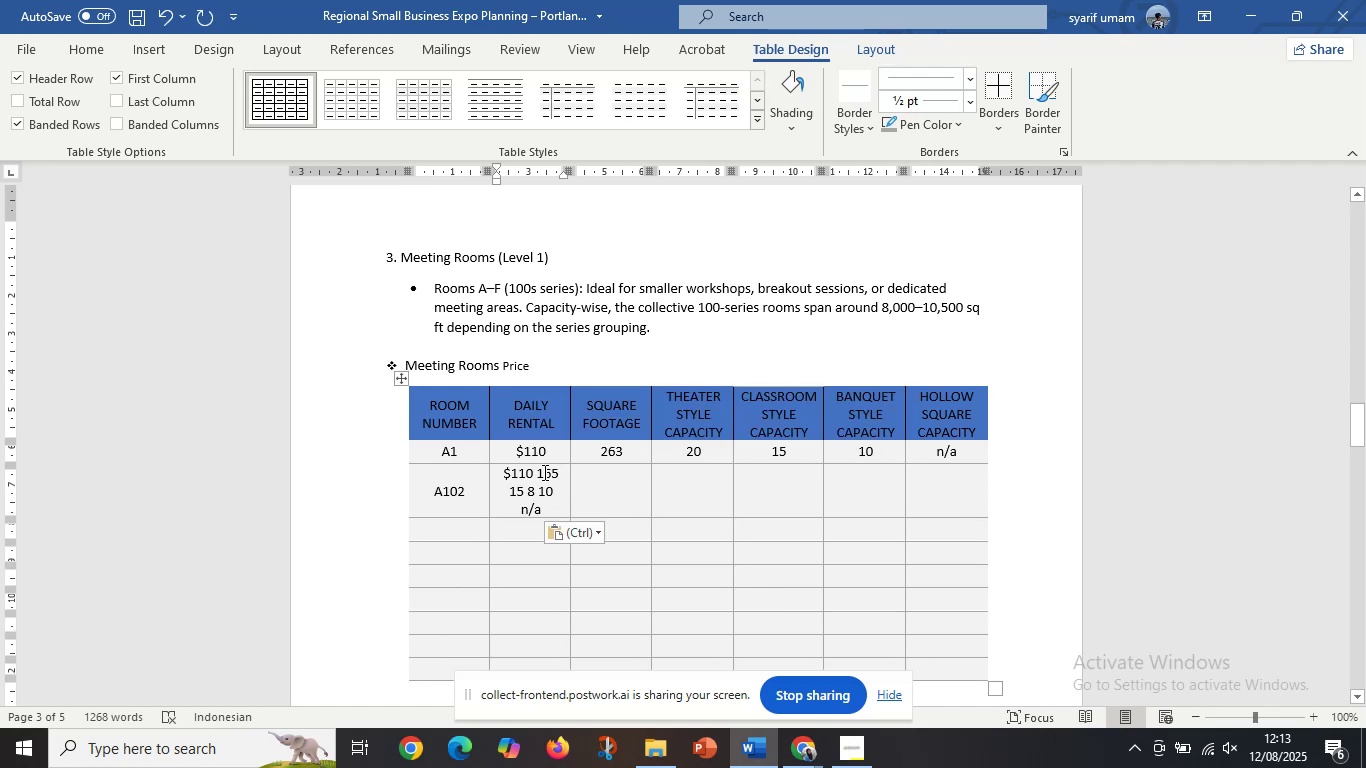 
left_click_drag(start_coordinate=[538, 476], to_coordinate=[542, 509])
 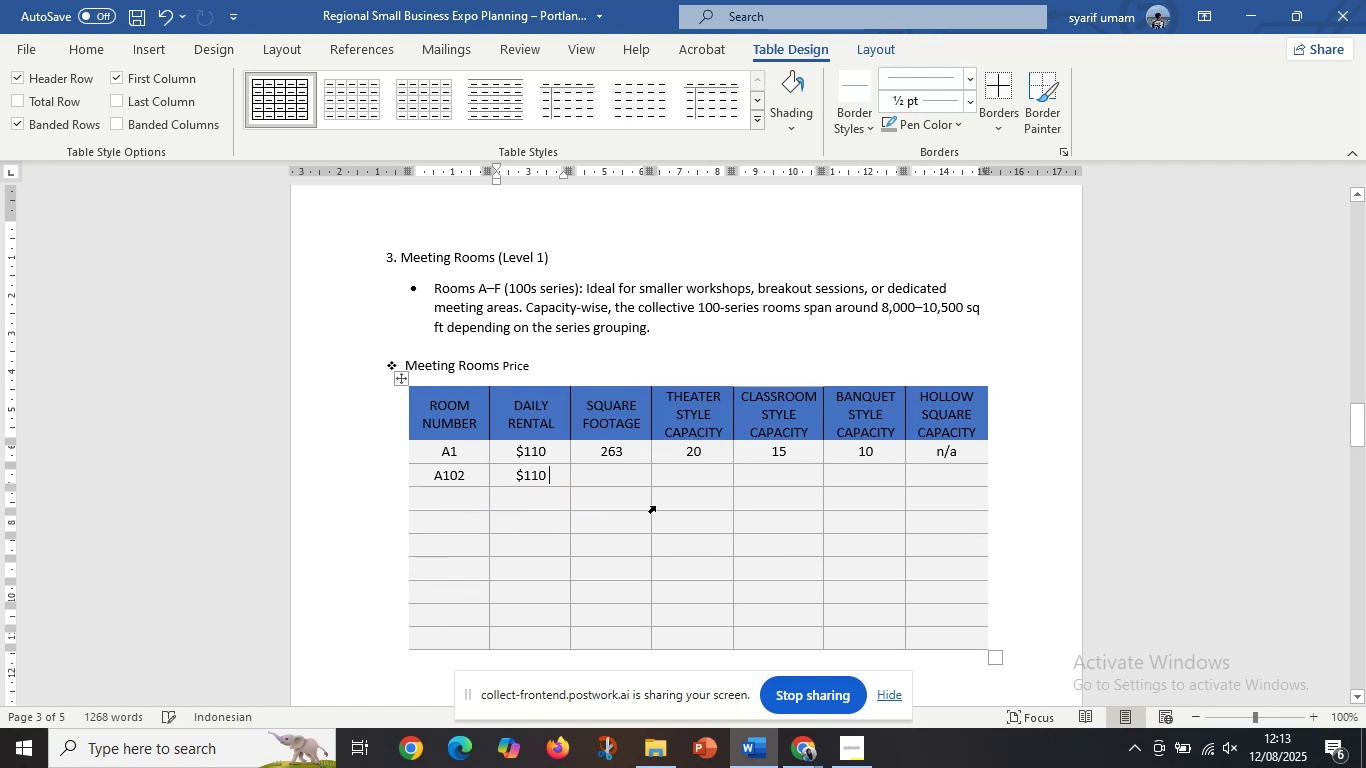 
key(Control+X)
 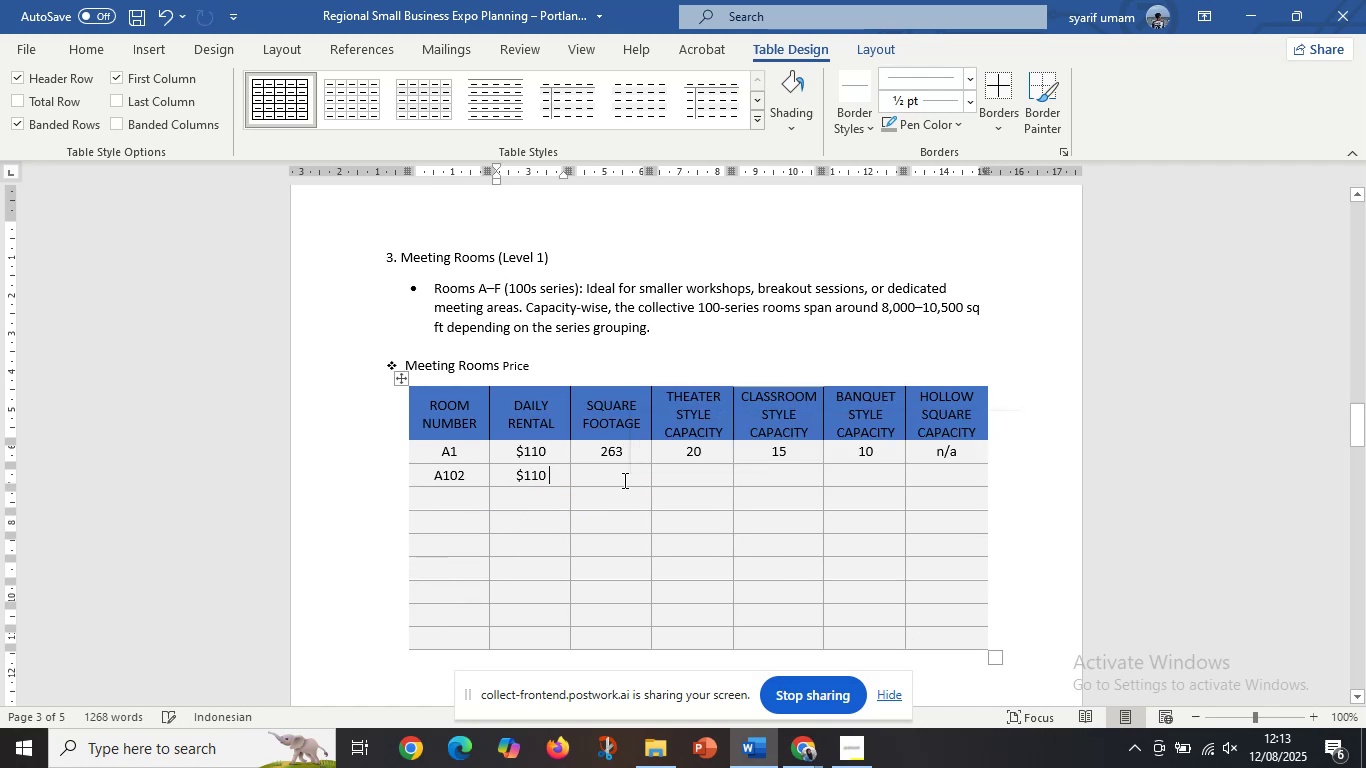 
left_click([623, 480])
 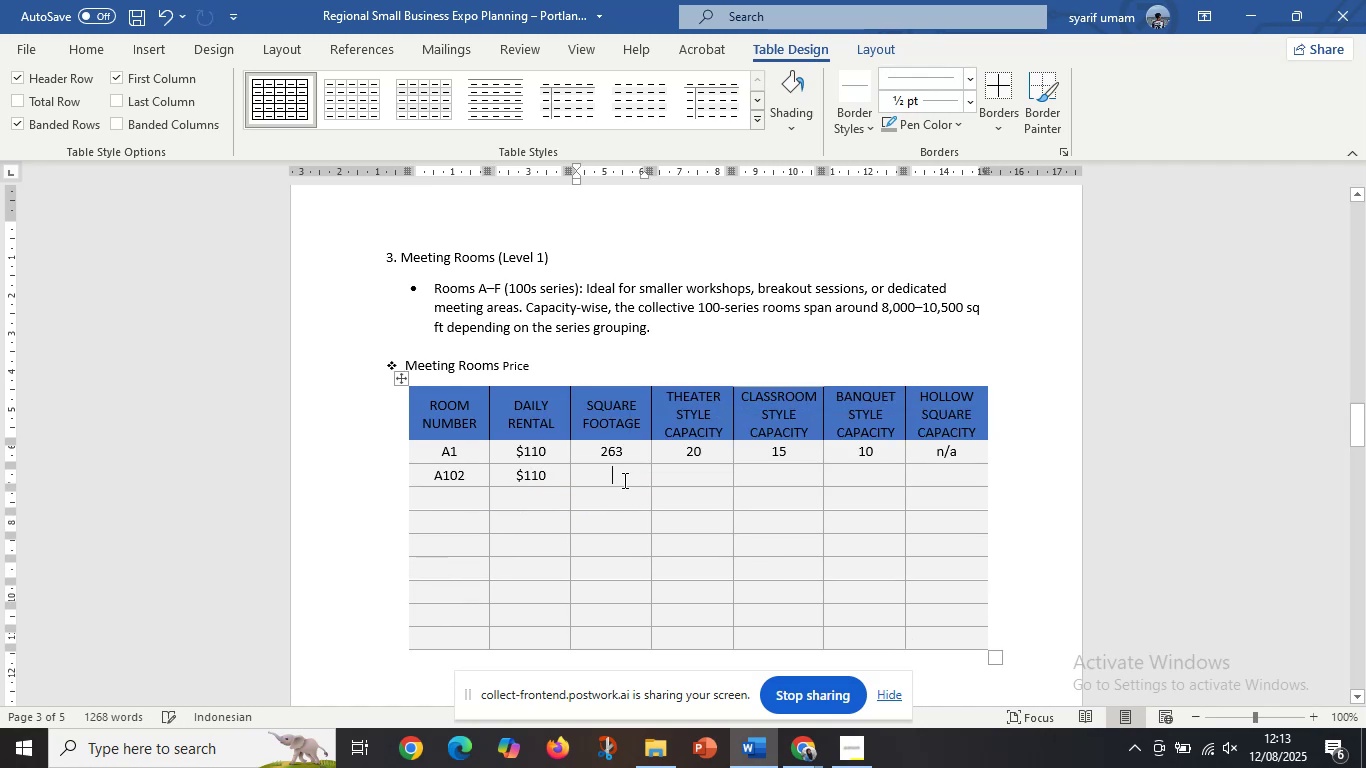 
key(Control+V)
 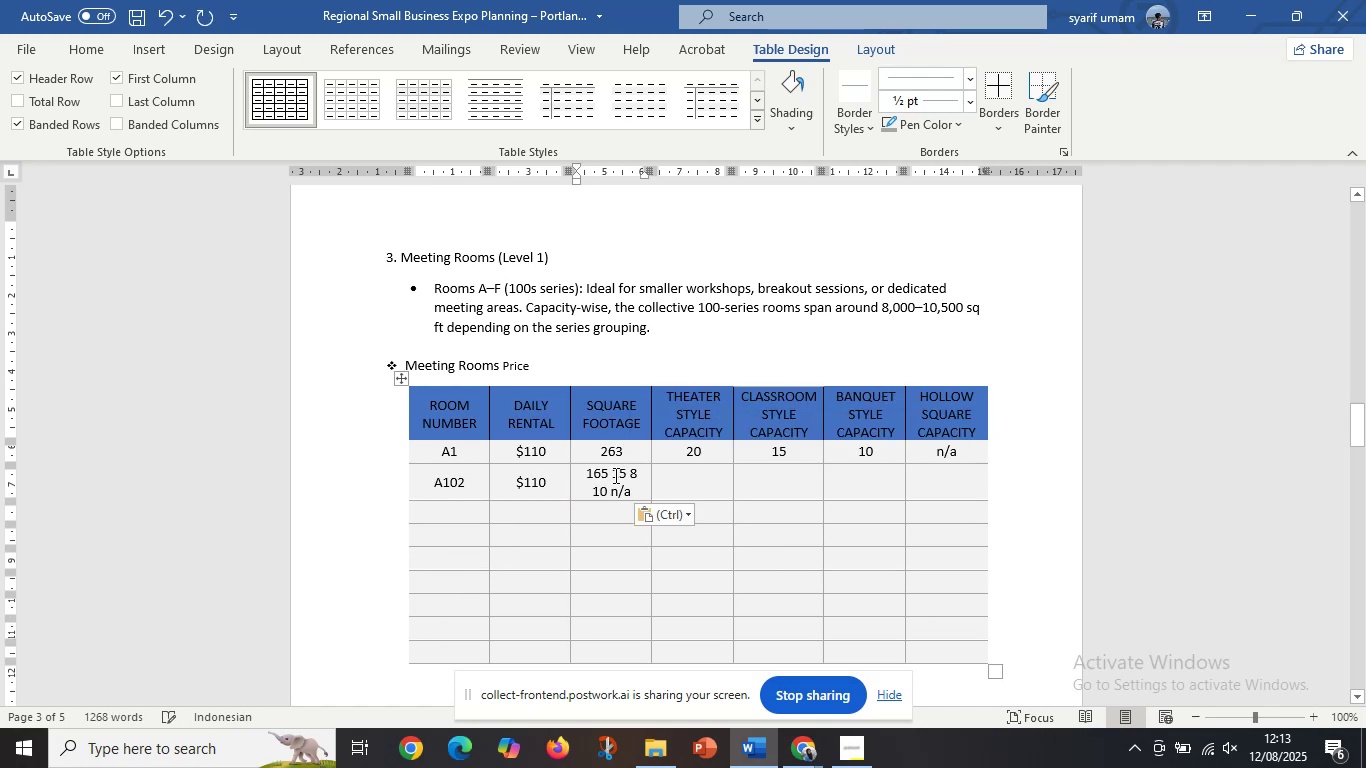 
left_click_drag(start_coordinate=[610, 480], to_coordinate=[627, 493])
 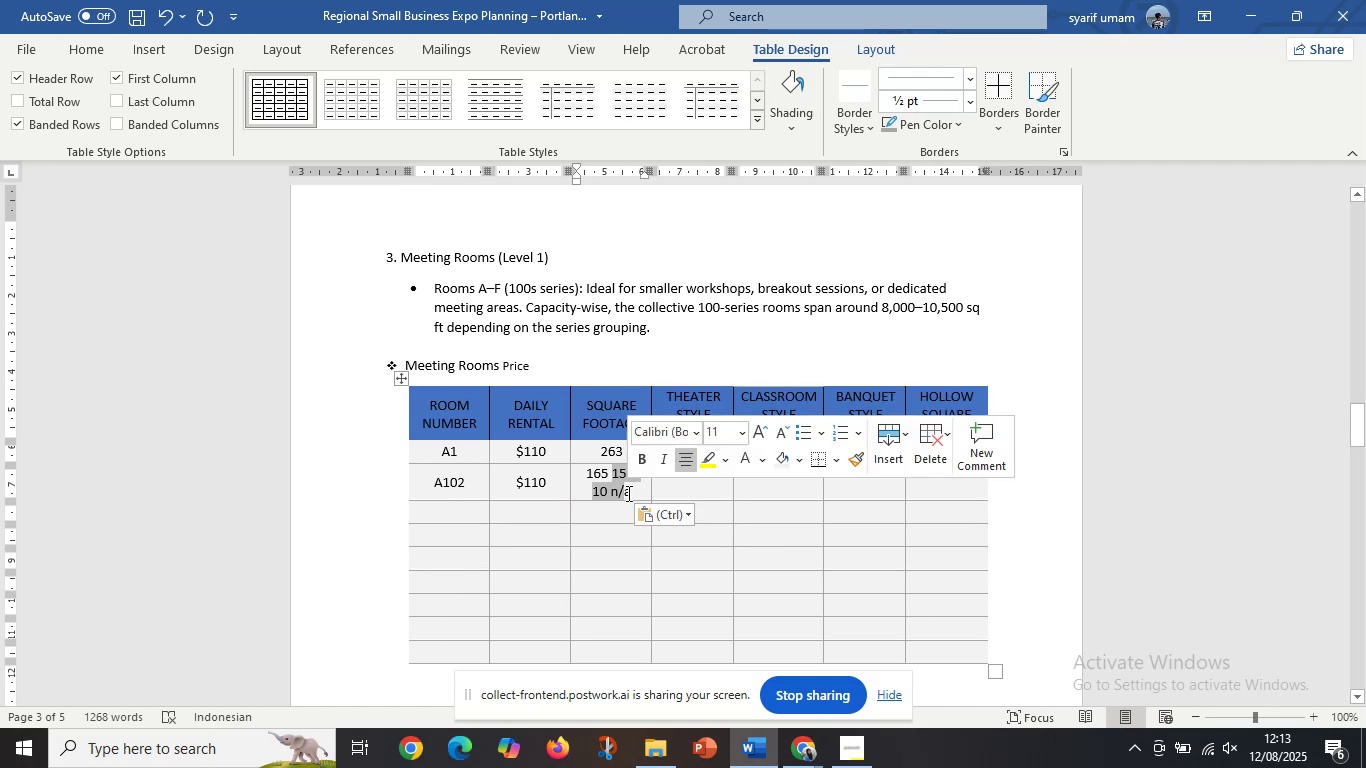 
hold_key(key=ControlLeft, duration=0.41)
 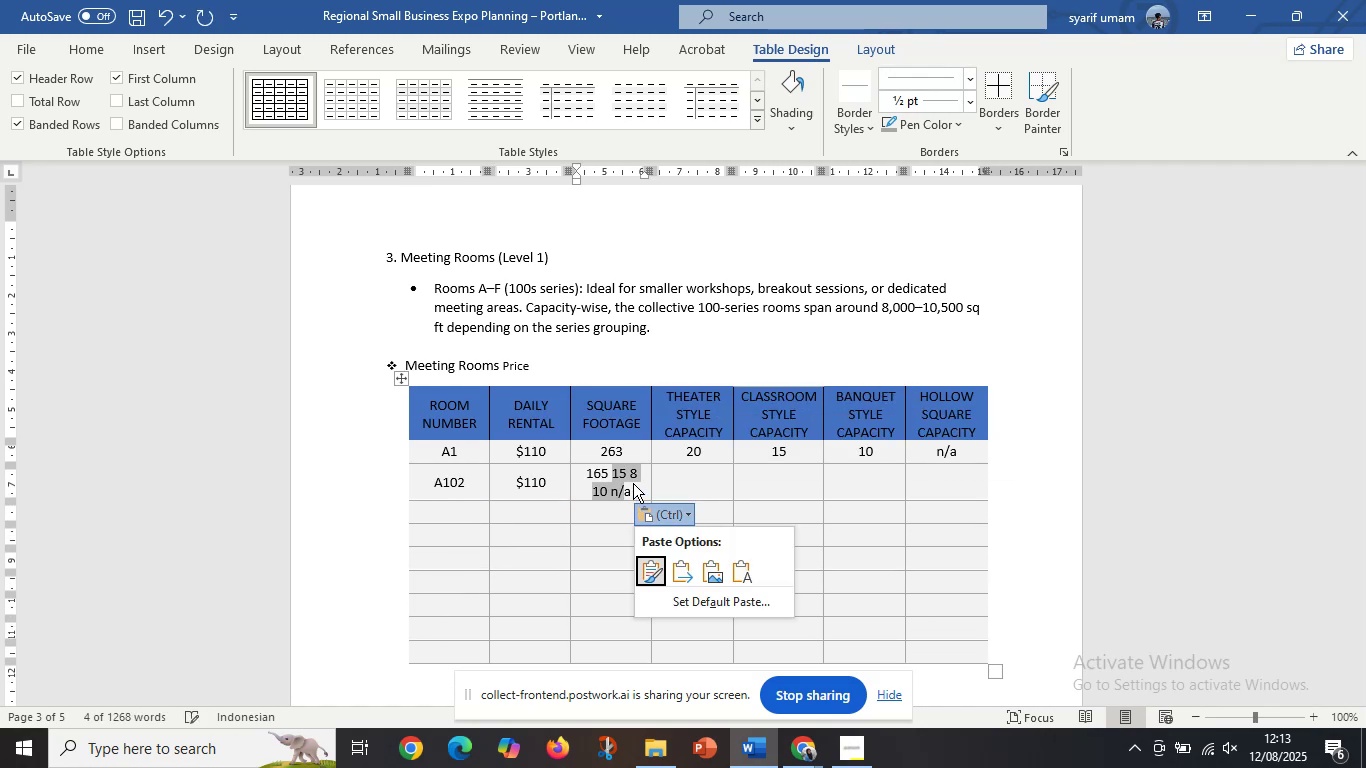 
key(Shift+ArrowRight)
 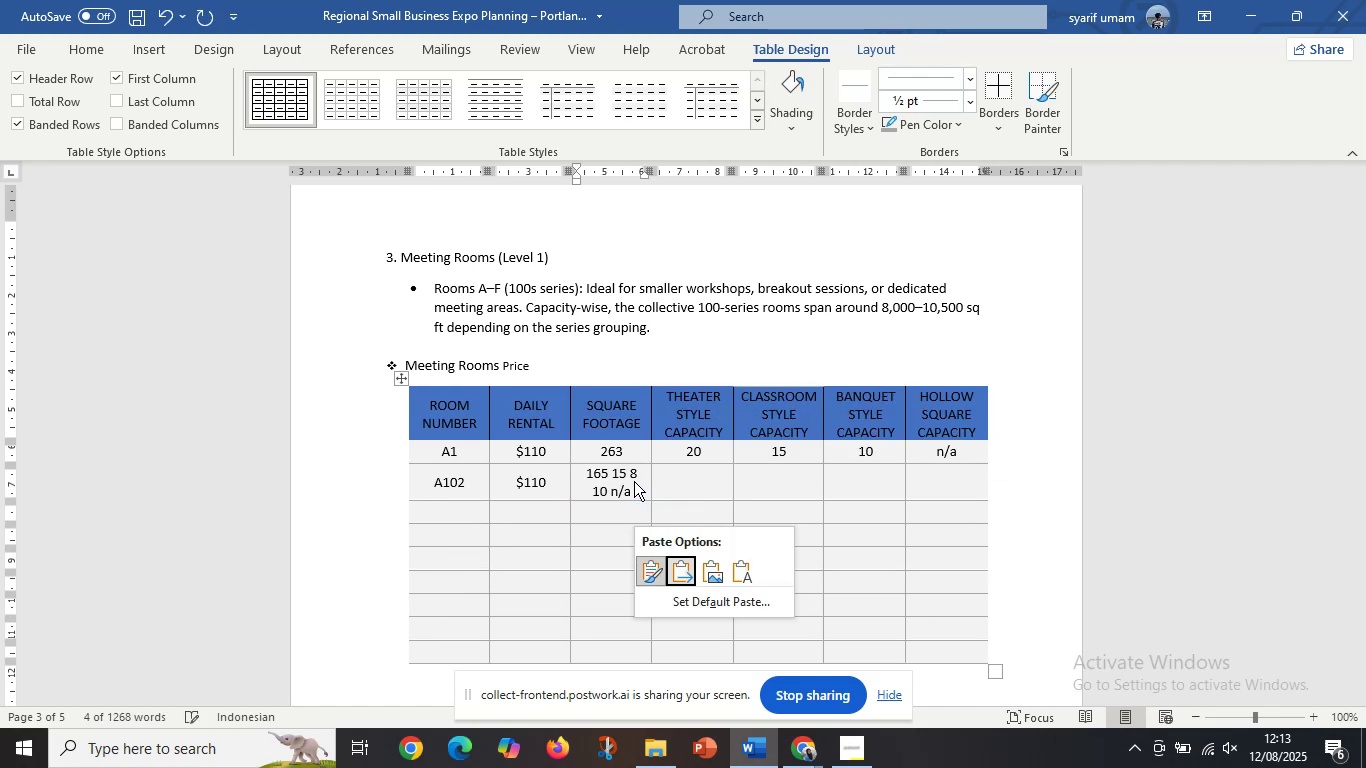 
hold_key(key=ControlLeft, duration=0.51)
 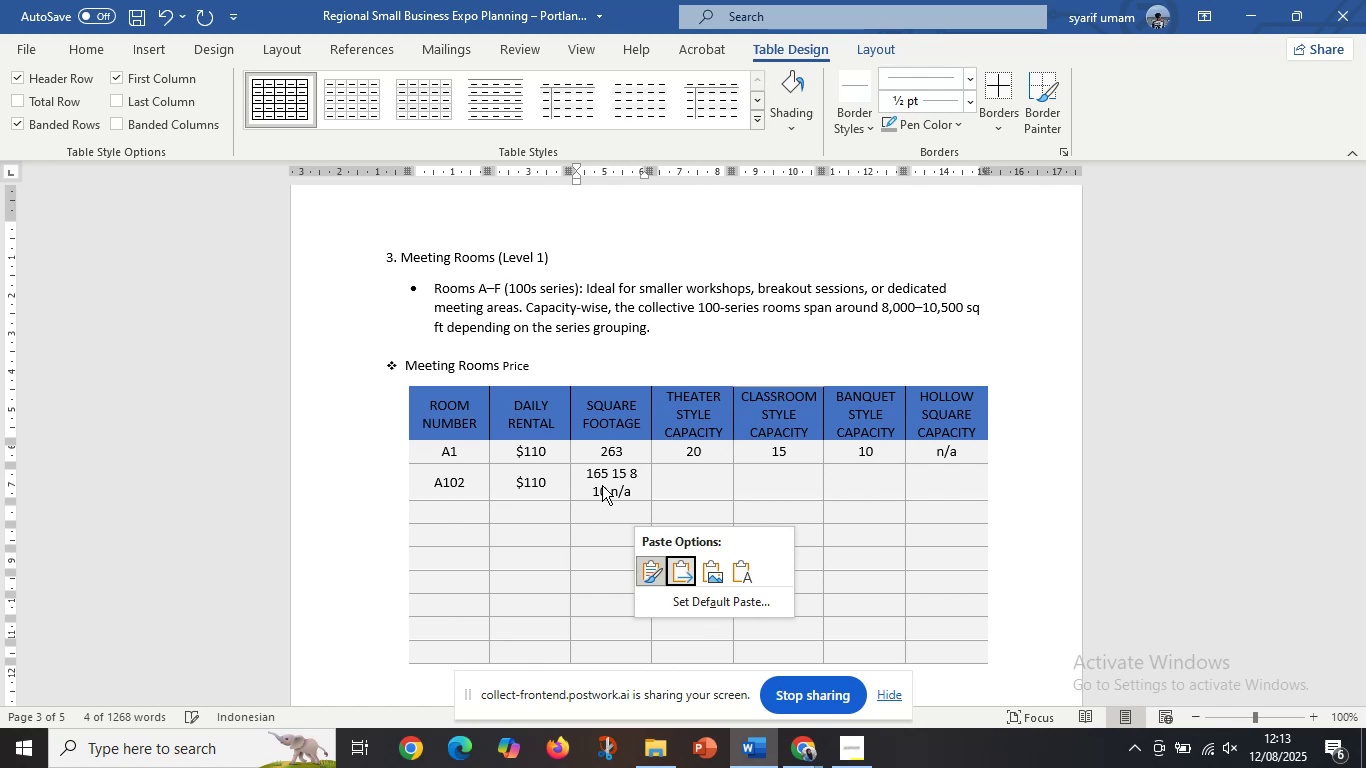 
left_click([613, 470])
 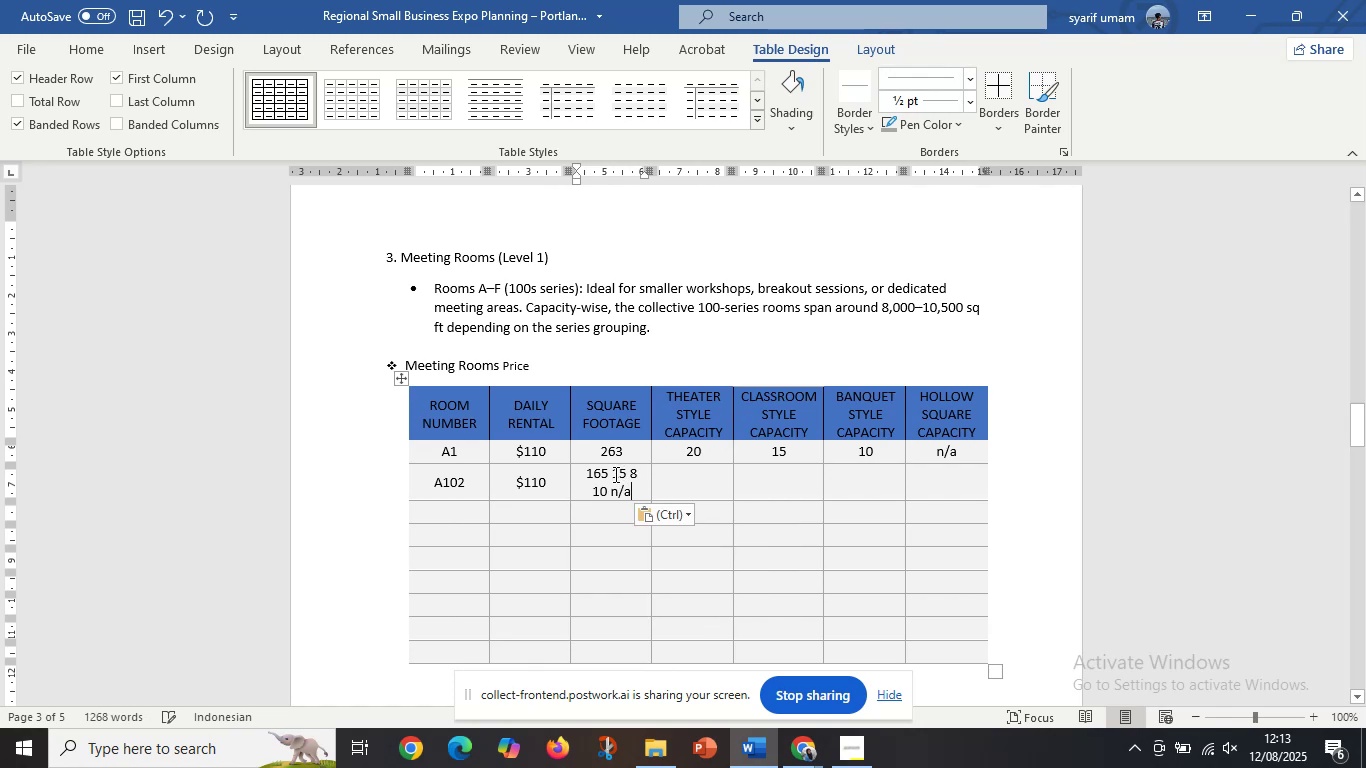 
left_click_drag(start_coordinate=[613, 475], to_coordinate=[632, 496])
 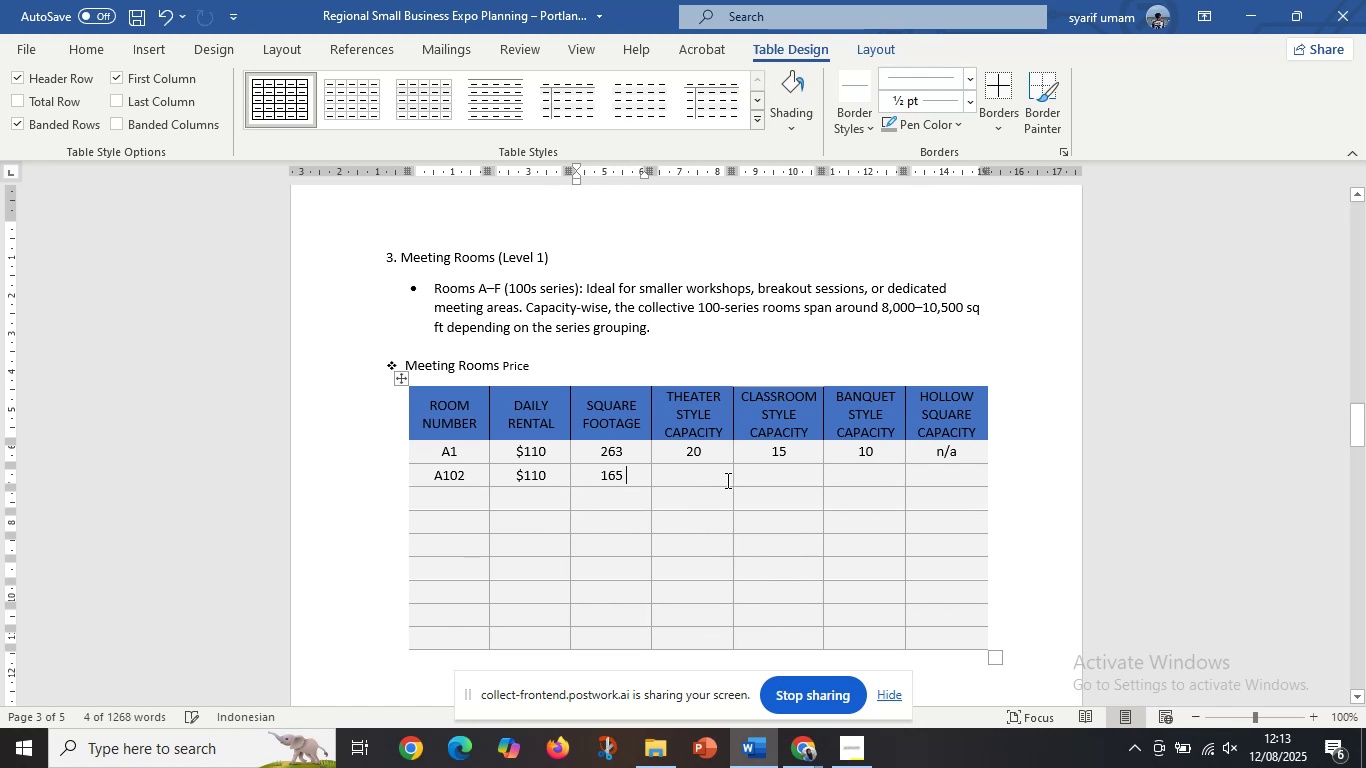 
key(Control+X)
 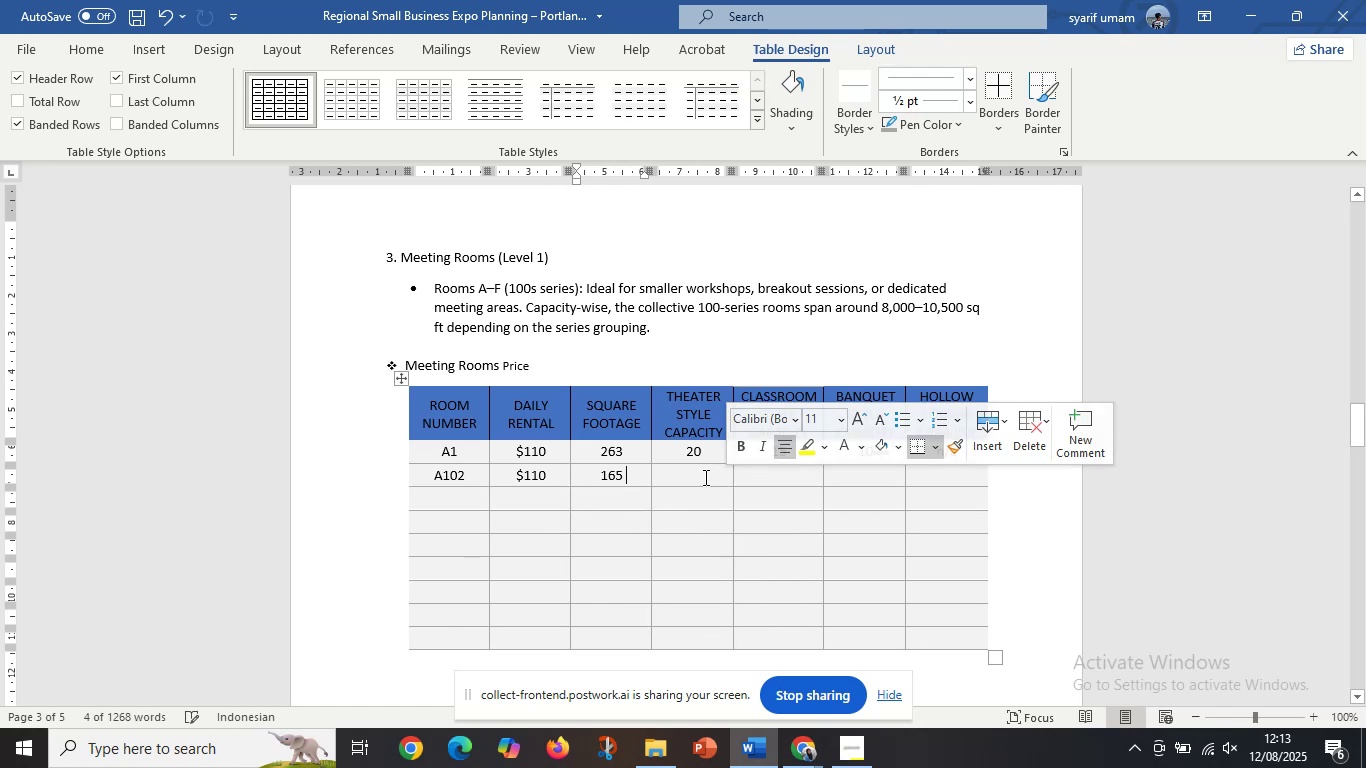 
left_click([704, 477])
 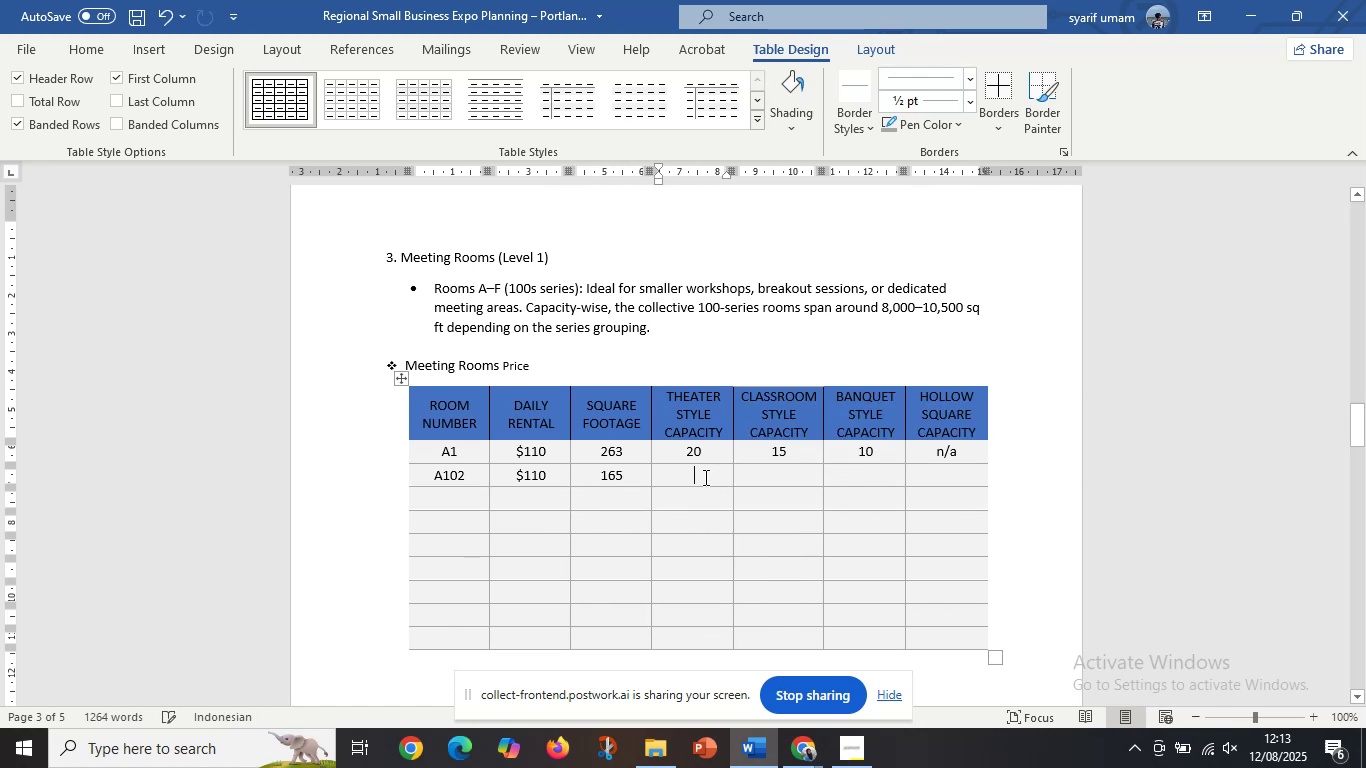 
key(Control+V)
 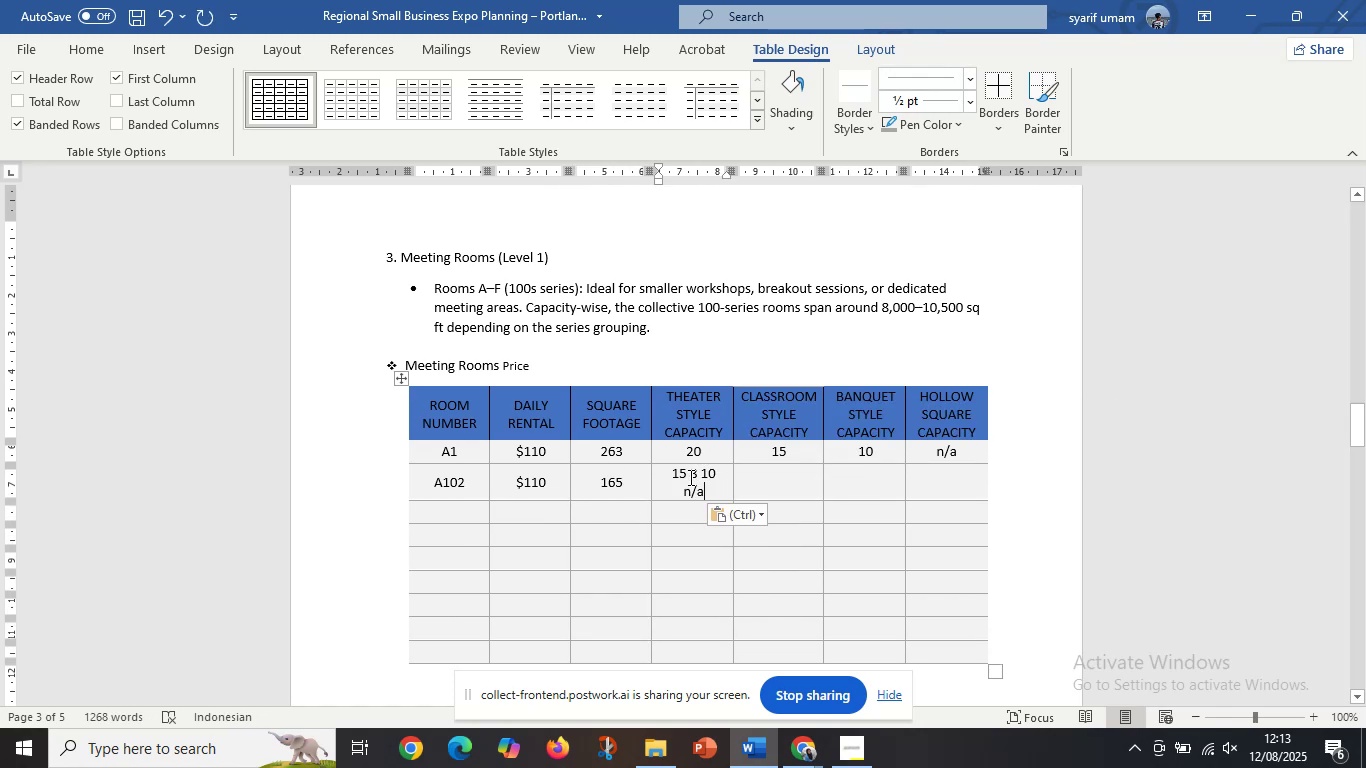 
left_click_drag(start_coordinate=[689, 477], to_coordinate=[705, 487])
 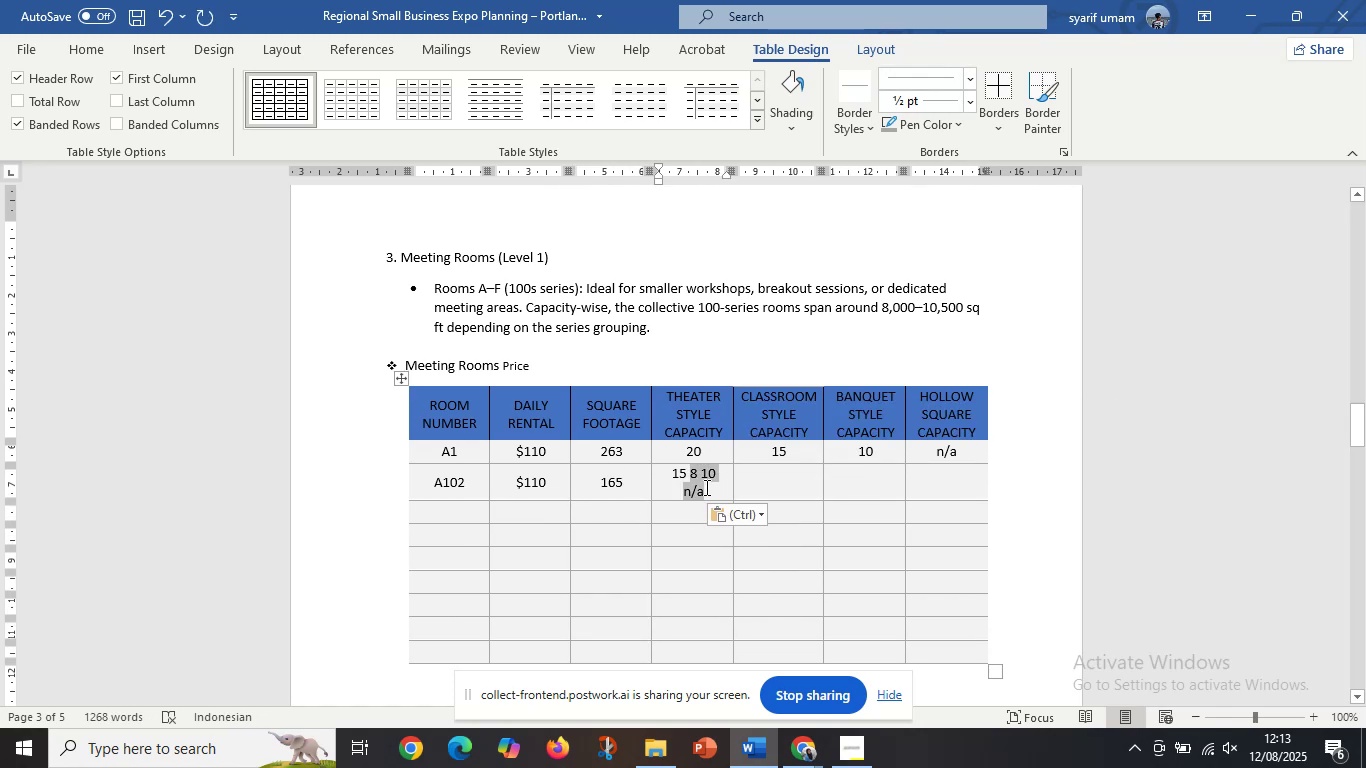 
key(Control+X)
 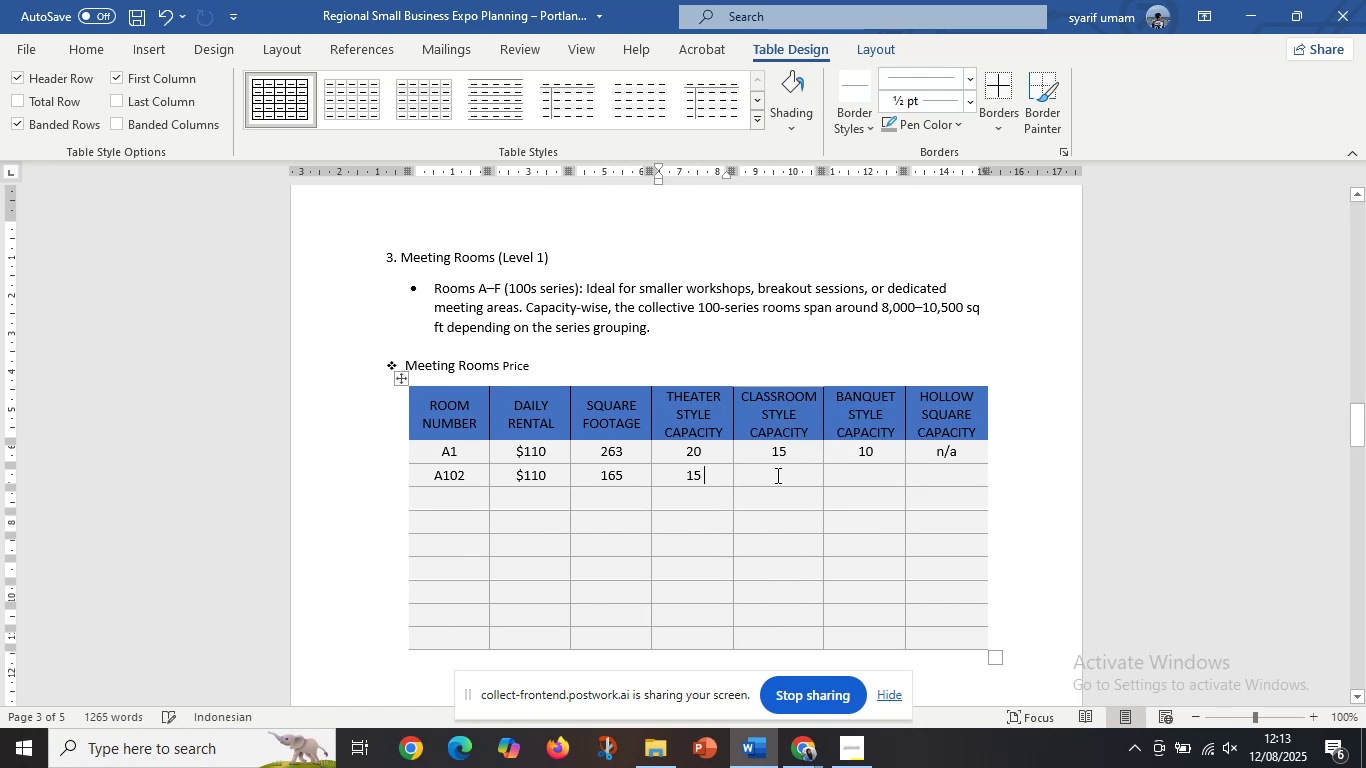 
left_click([776, 475])
 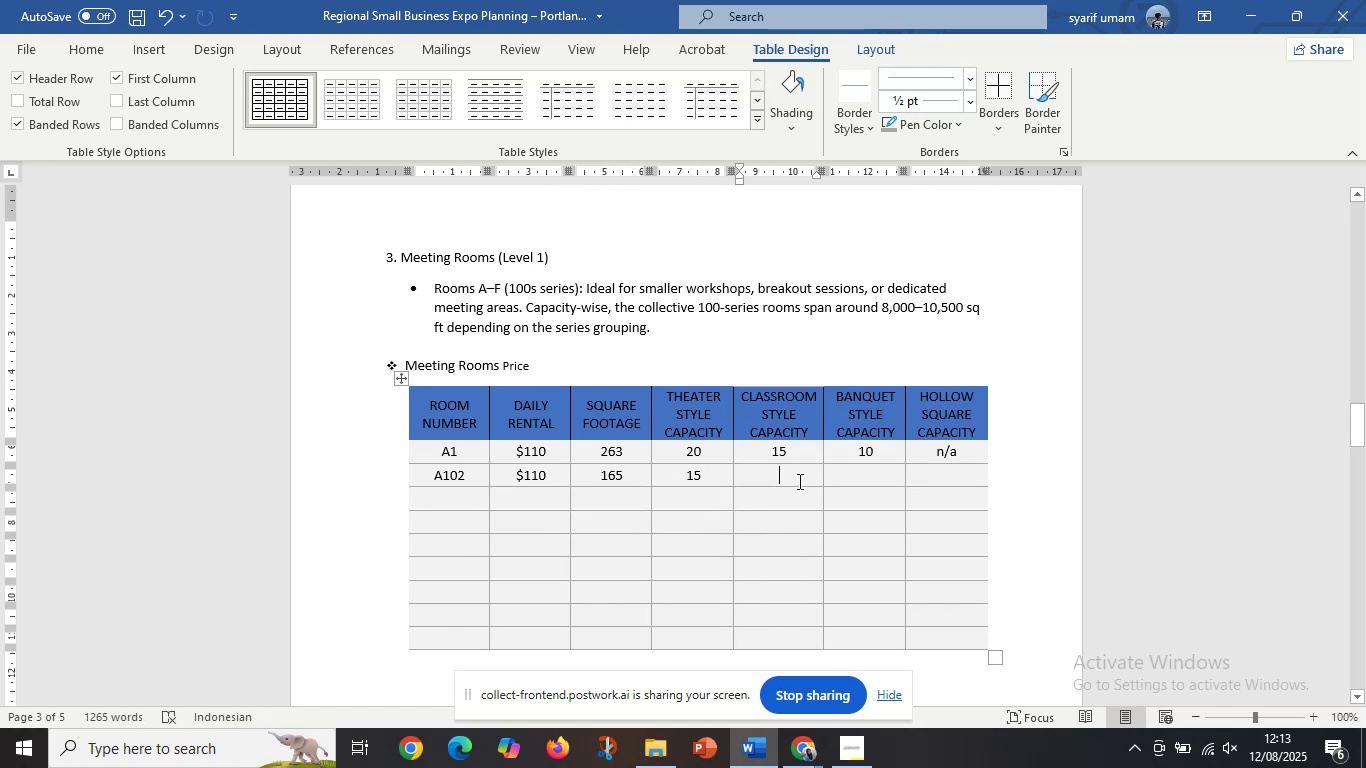 
key(Control+V)
 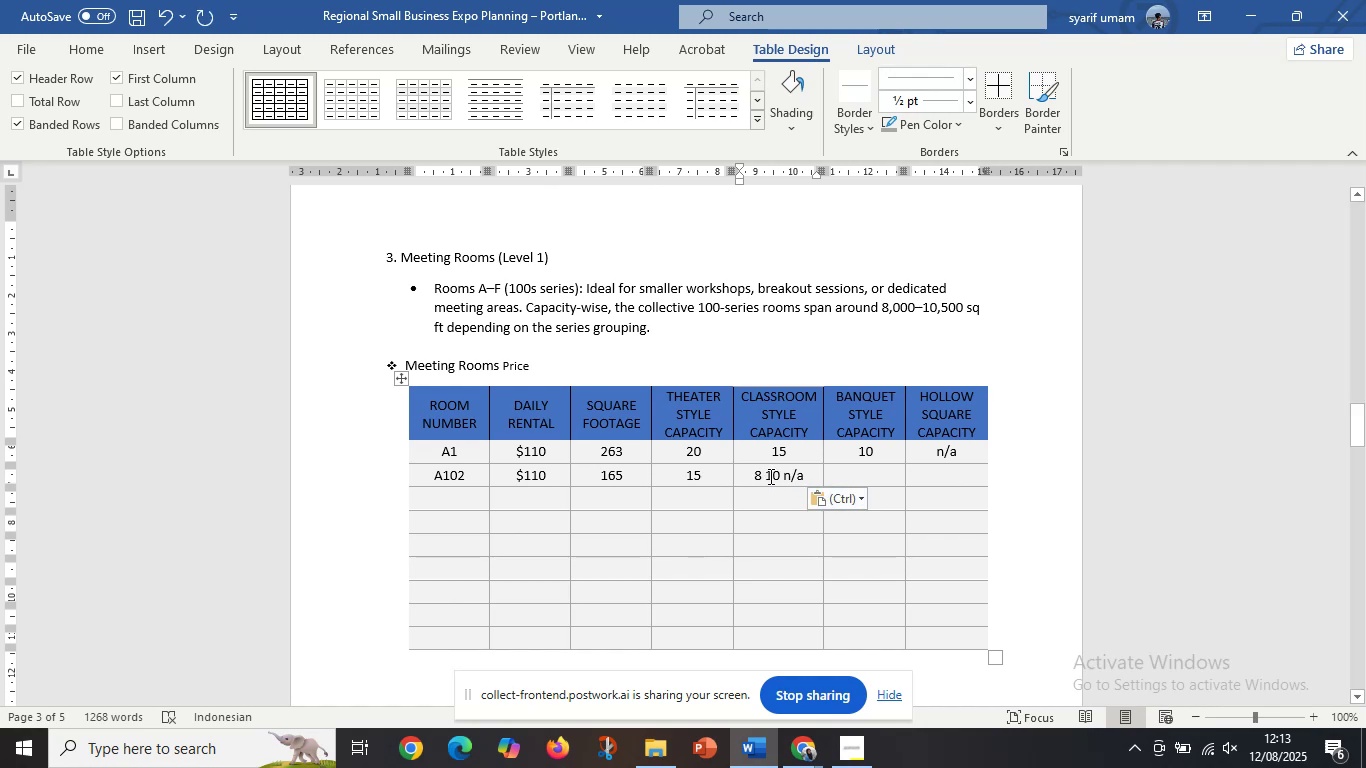 
left_click_drag(start_coordinate=[768, 476], to_coordinate=[808, 476])
 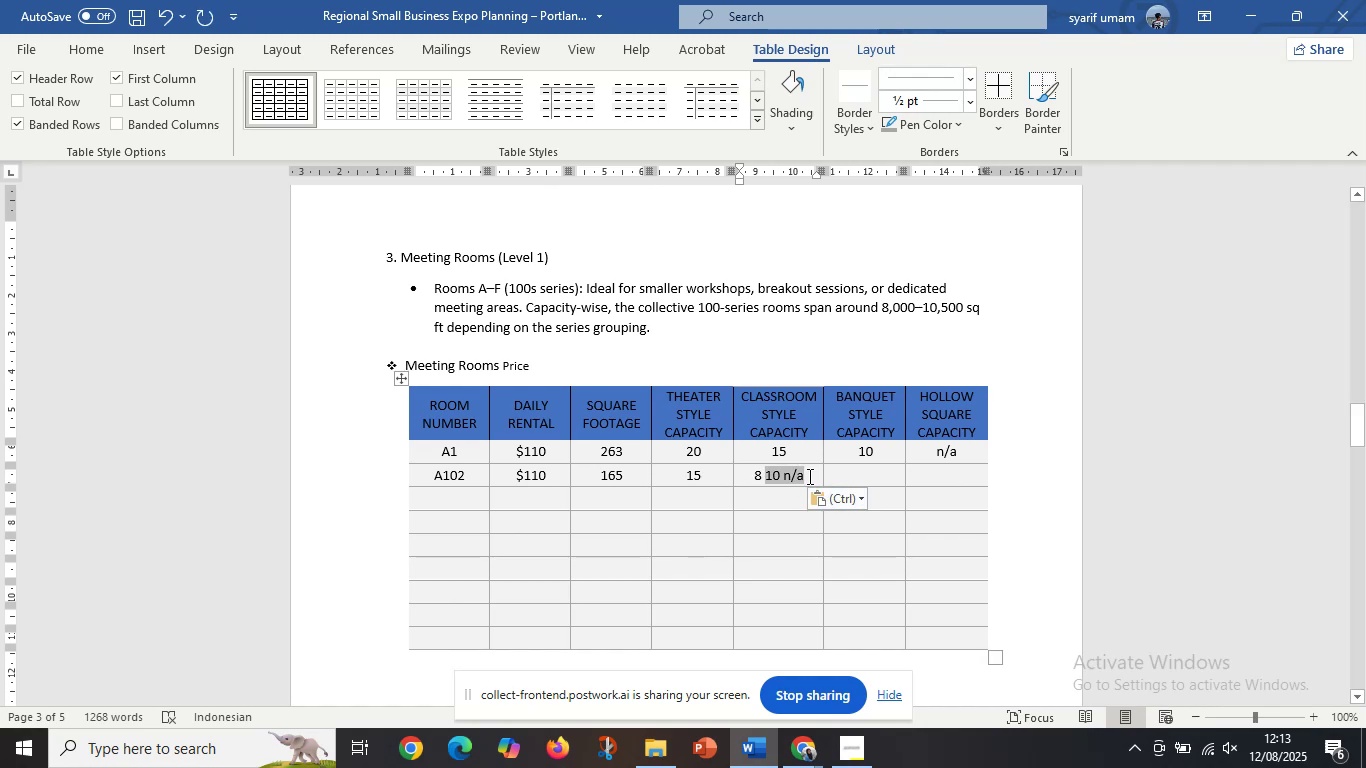 
key(Control+X)
 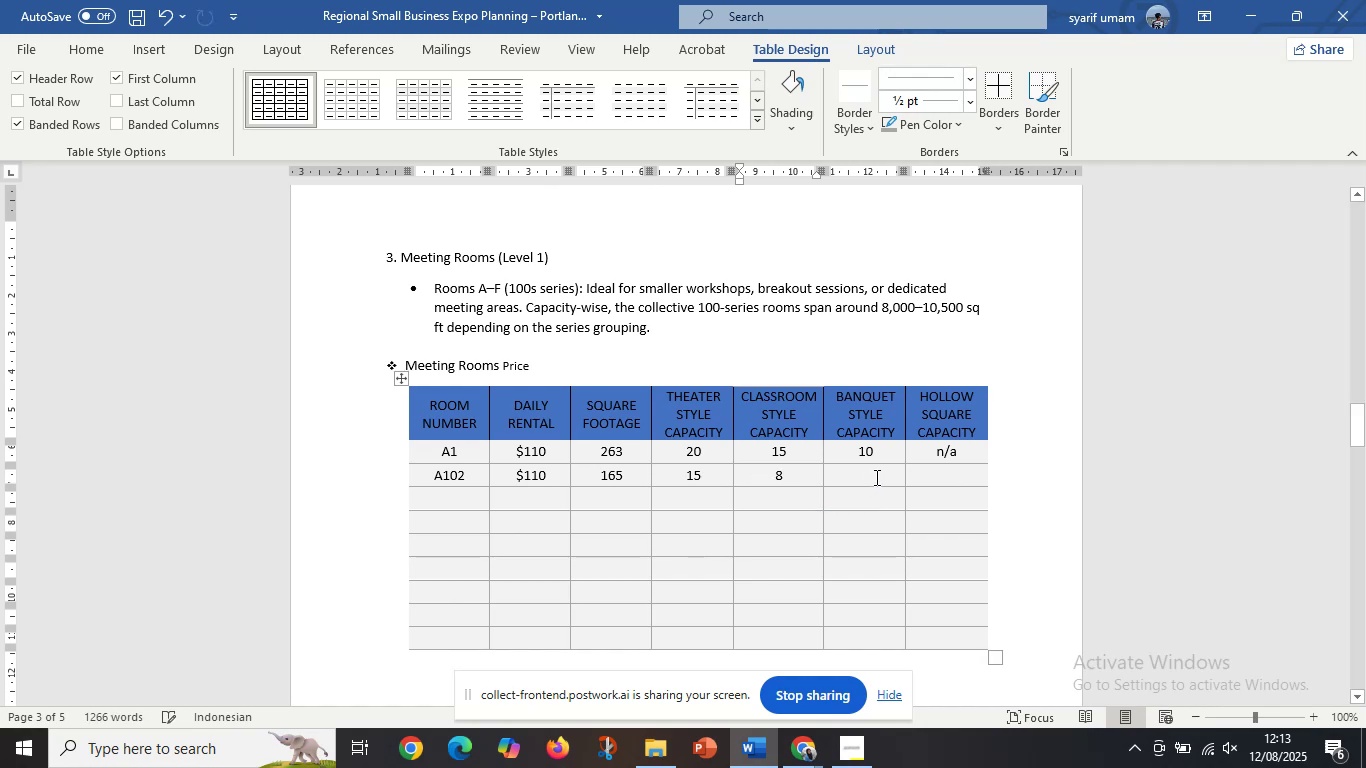 
left_click([874, 477])
 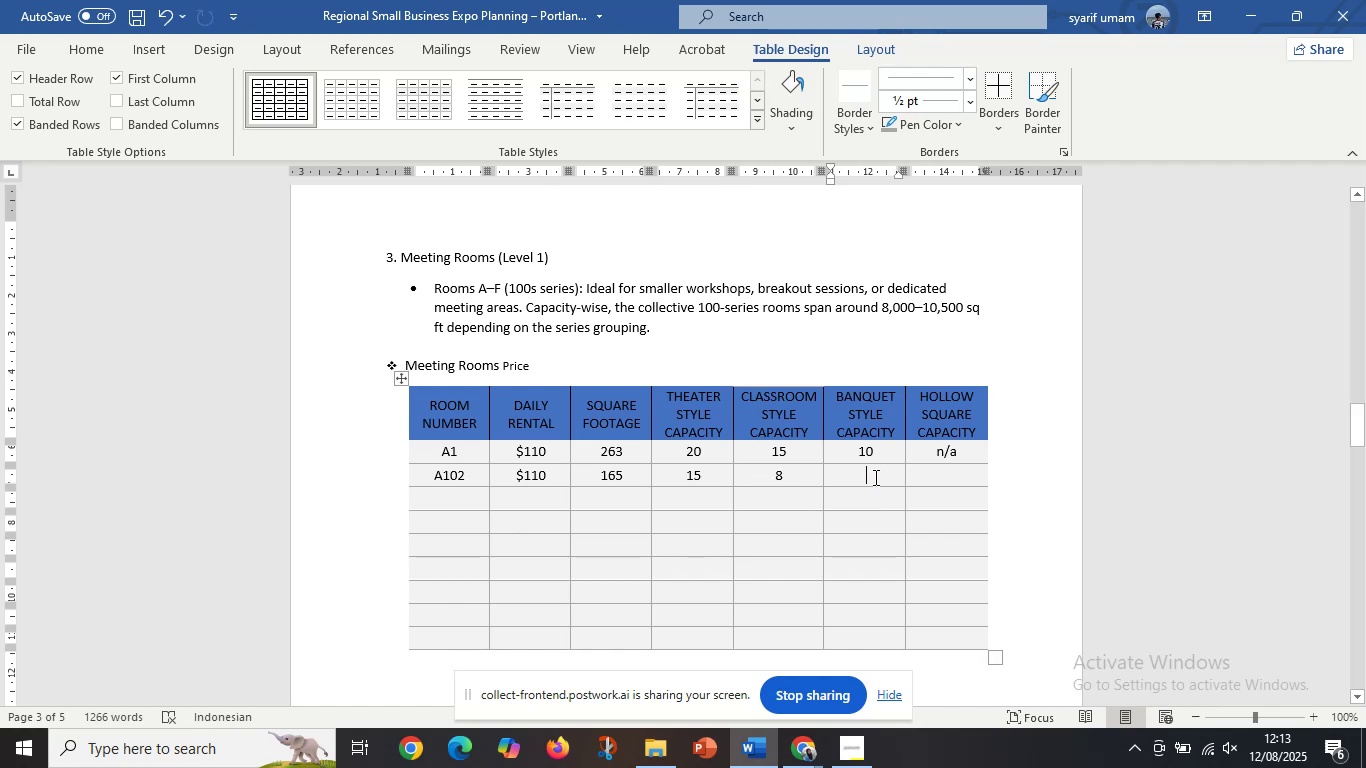 
key(Control+V)
 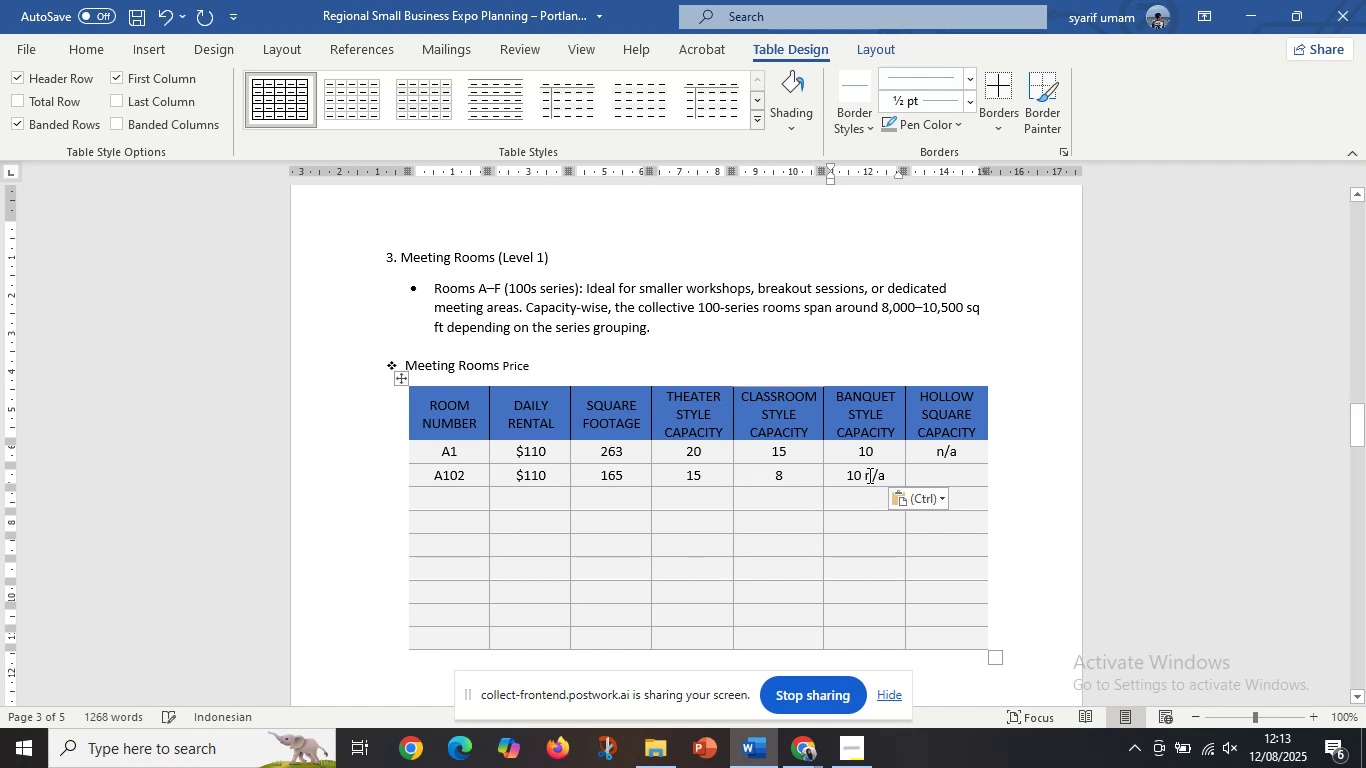 
left_click_drag(start_coordinate=[866, 476], to_coordinate=[888, 477])
 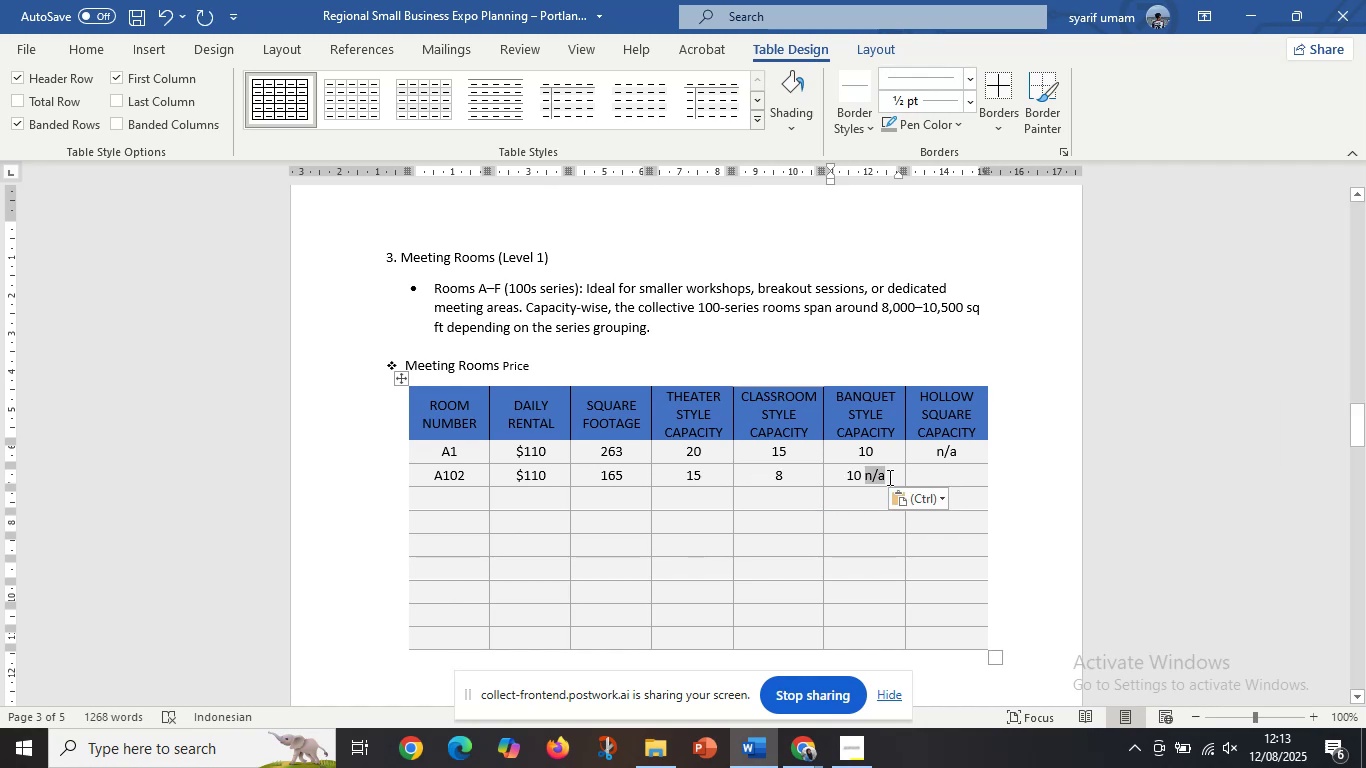 
key(Control+X)
 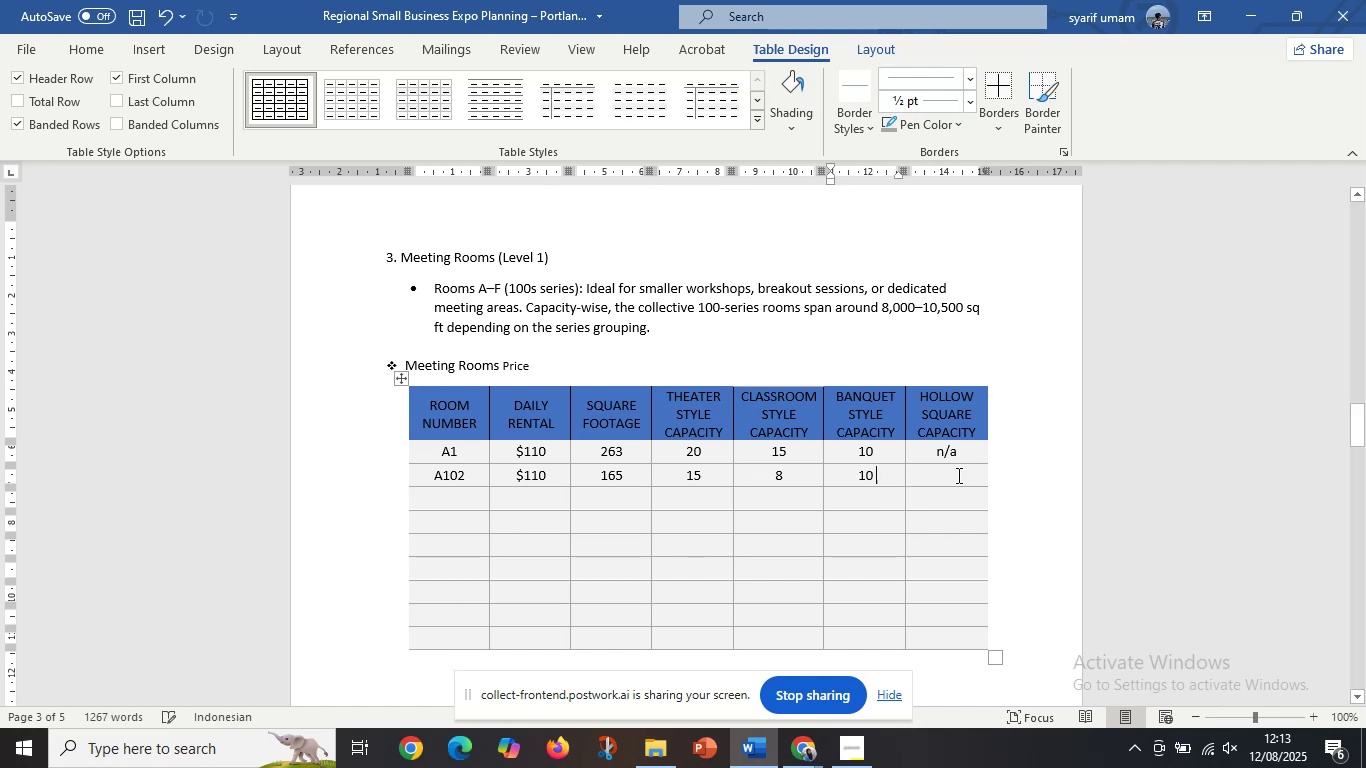 
left_click([957, 475])
 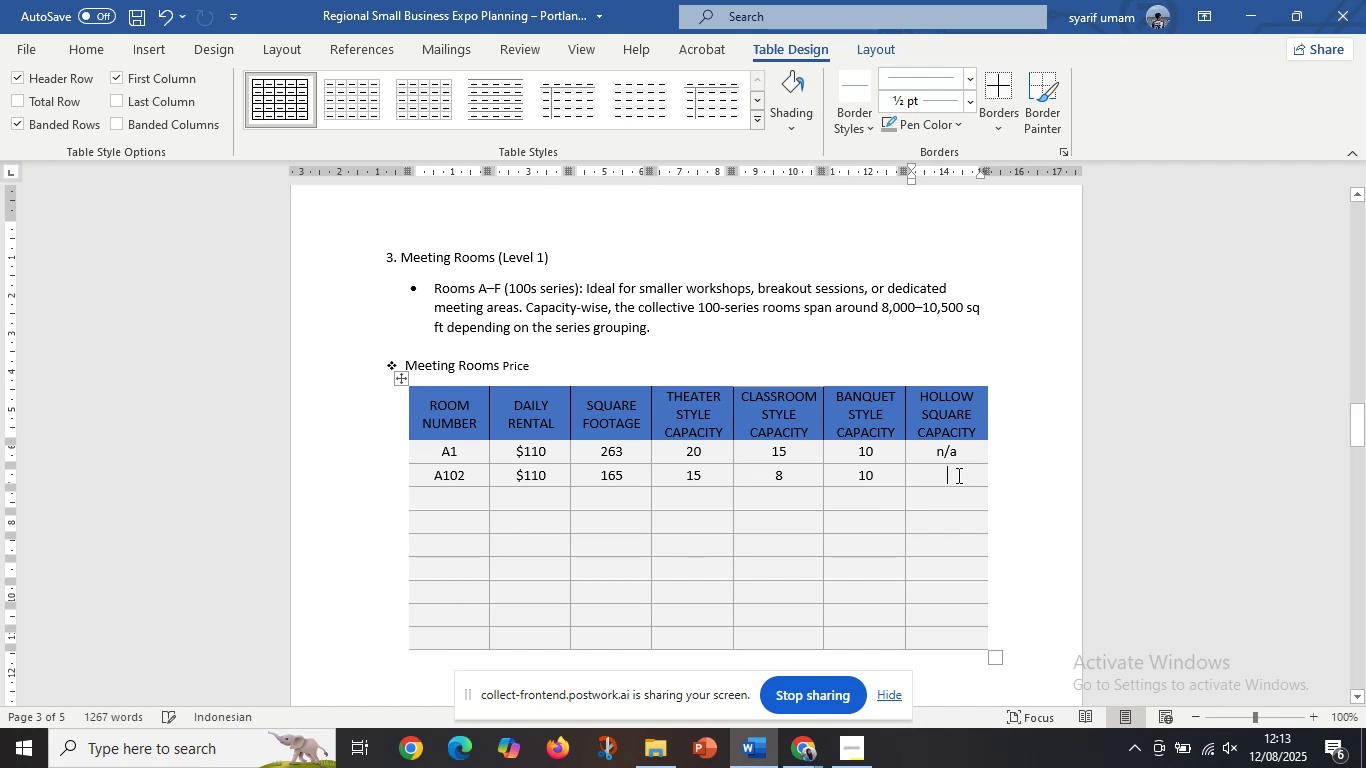 
key(Control+V)
 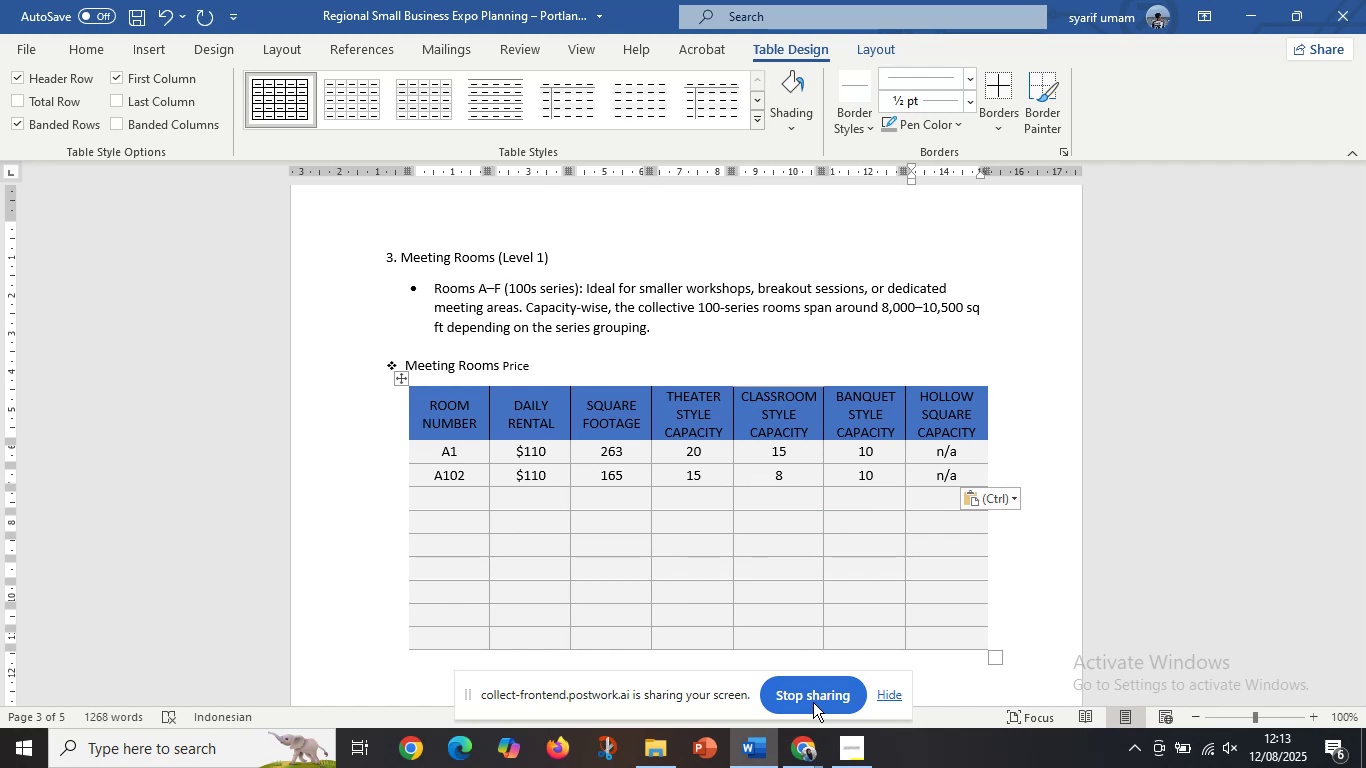 
left_click([806, 761])
 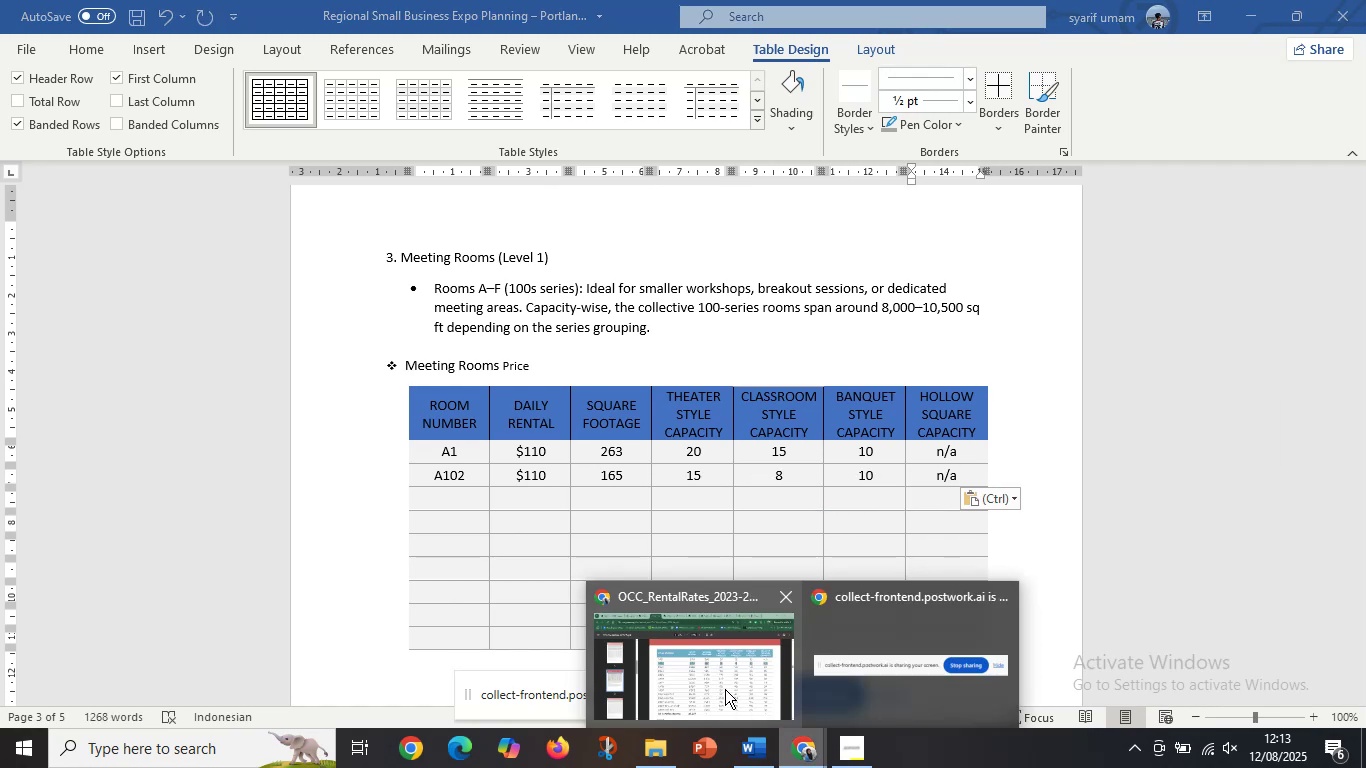 
left_click([725, 689])
 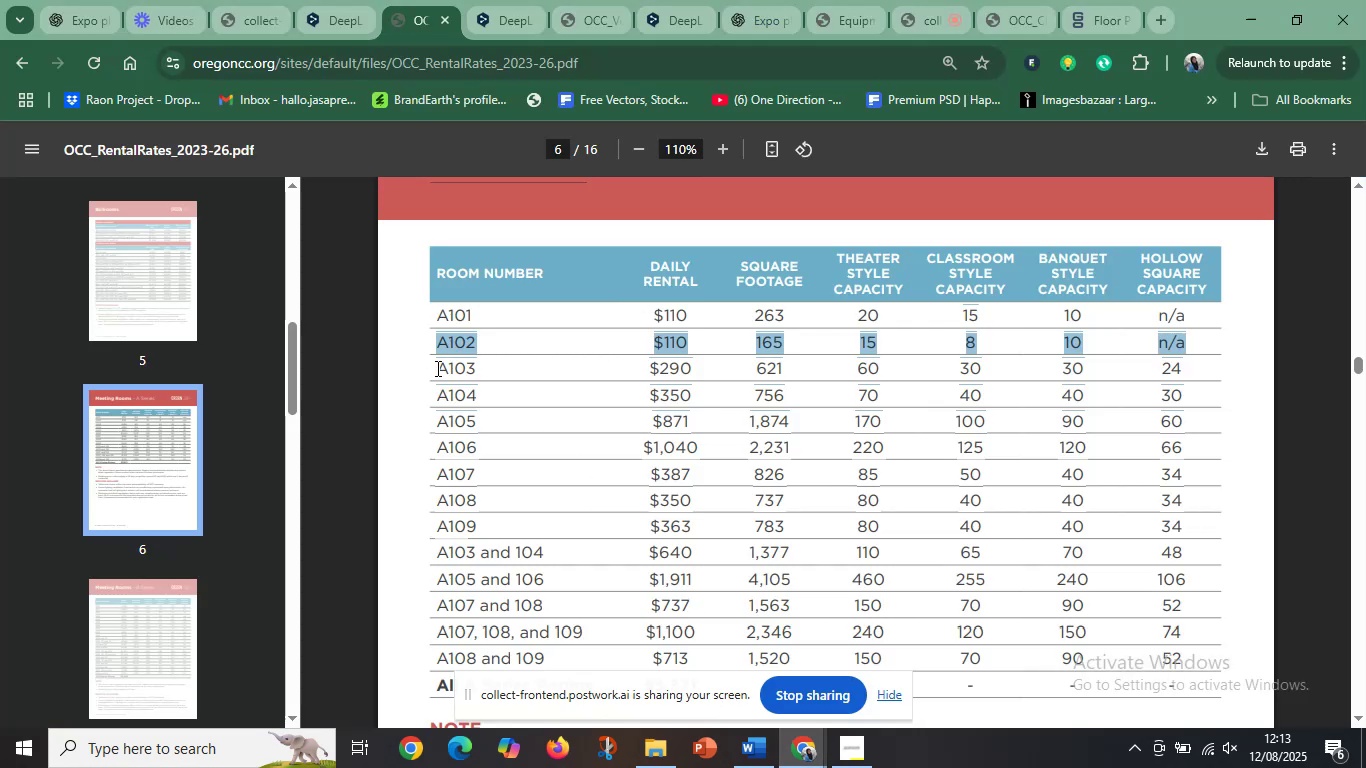 
left_click_drag(start_coordinate=[435, 368], to_coordinate=[1187, 370])
 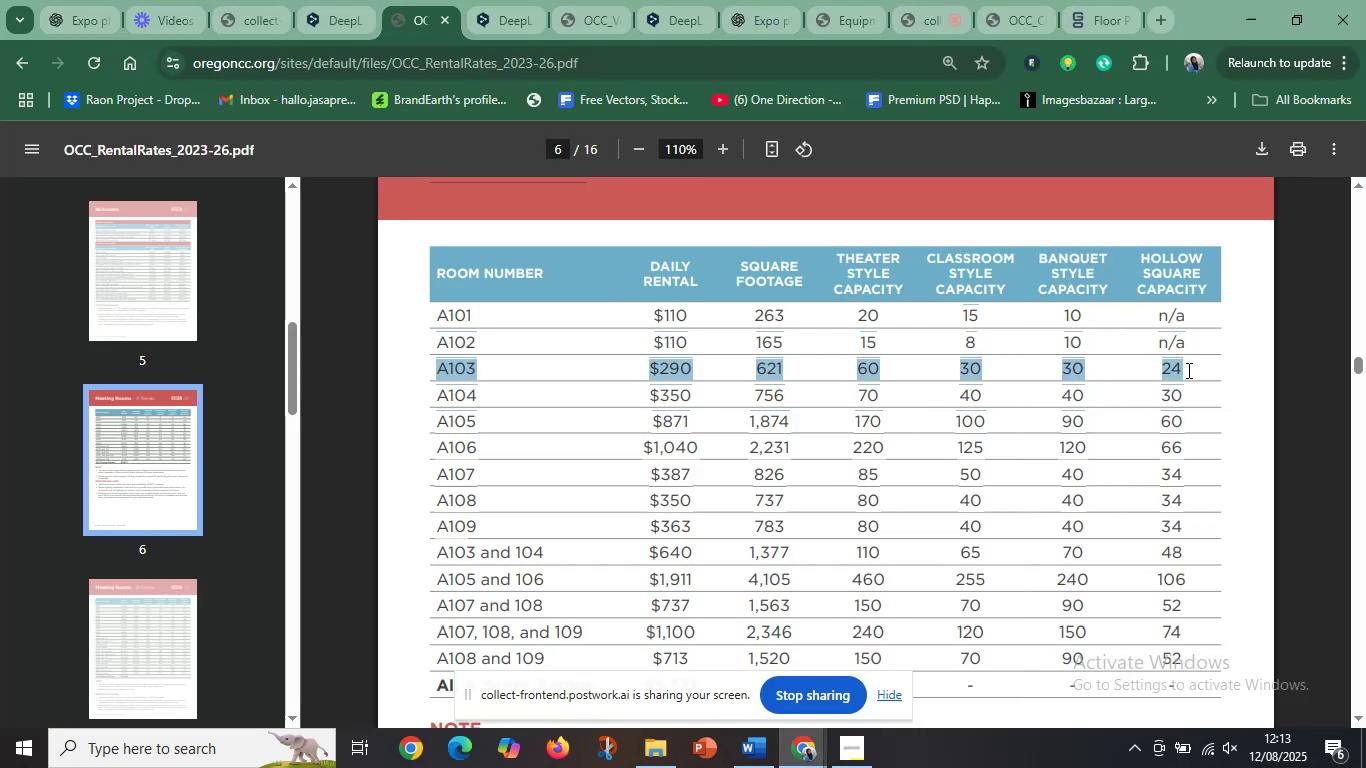 
key(Control+C)
 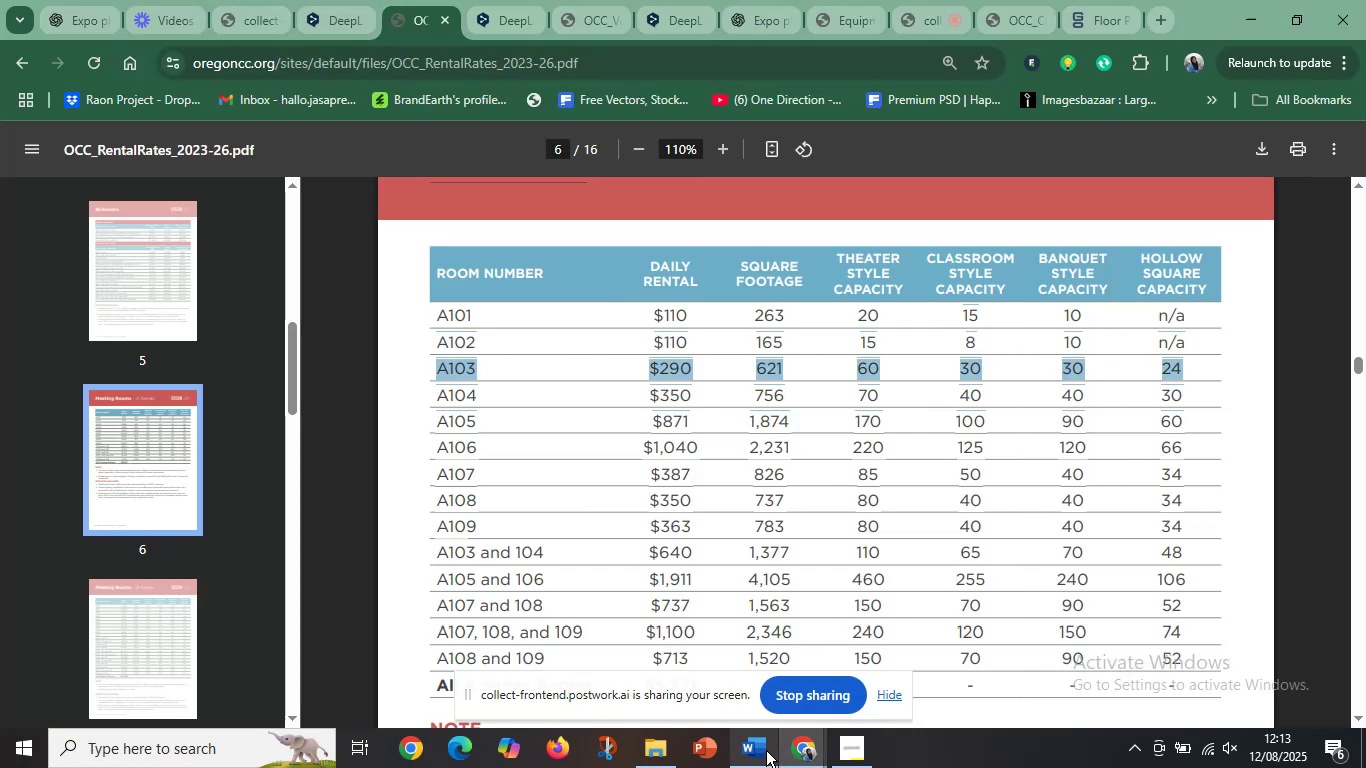 
left_click([766, 750])
 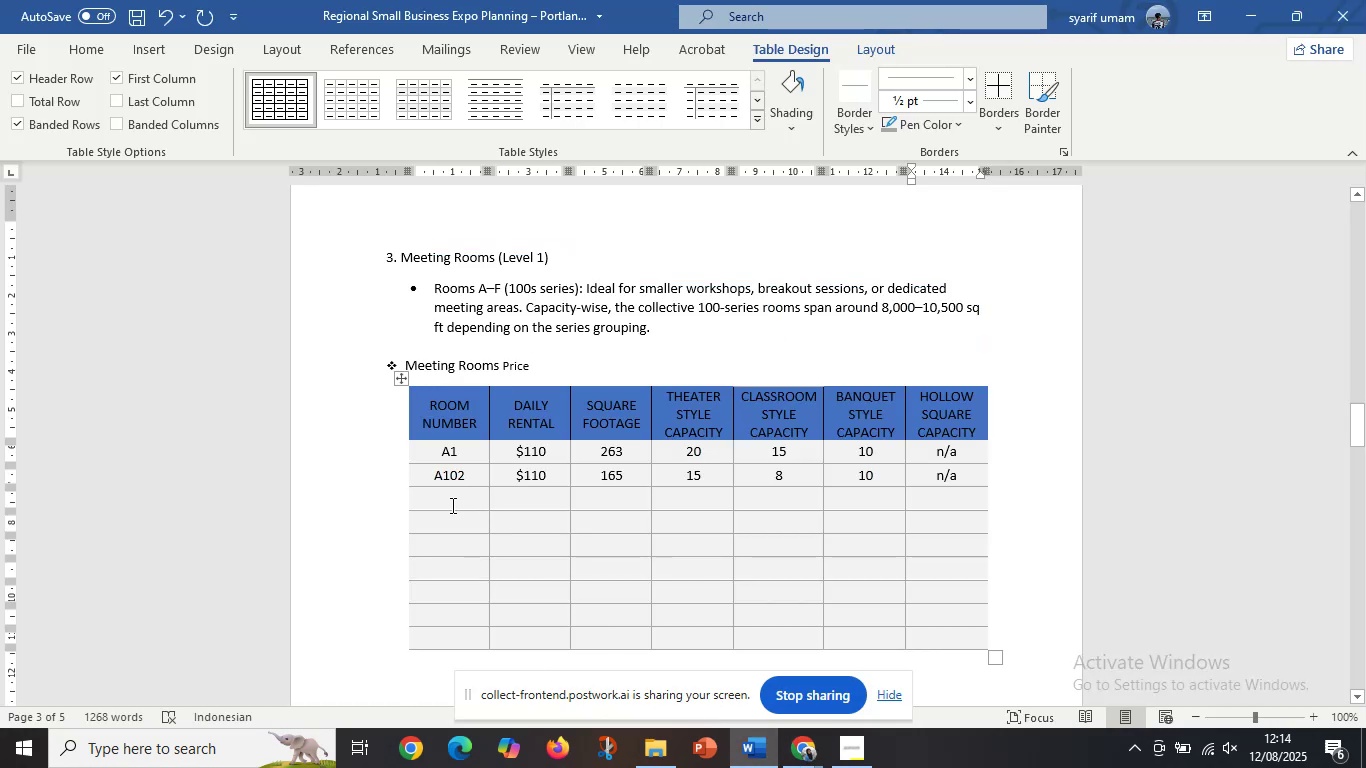 
left_click([451, 505])
 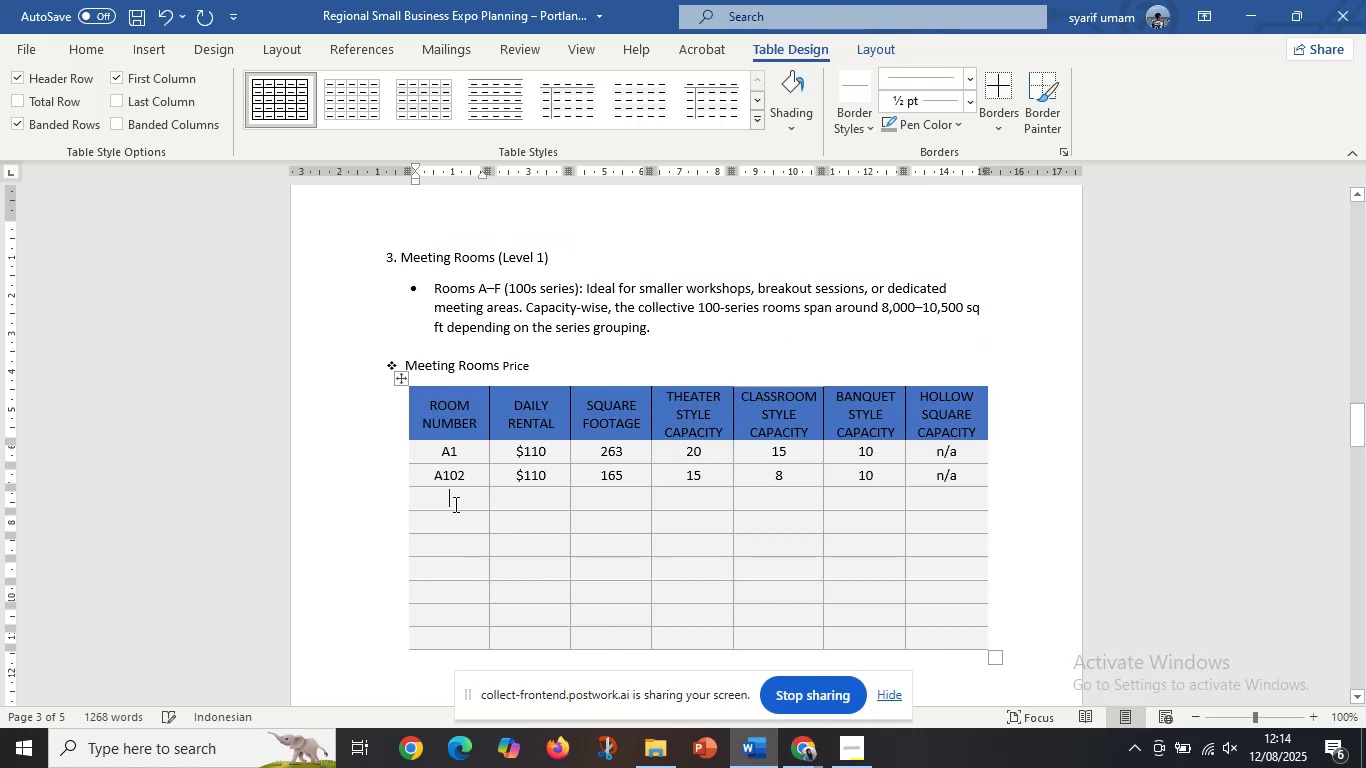 
key(Control+V)
 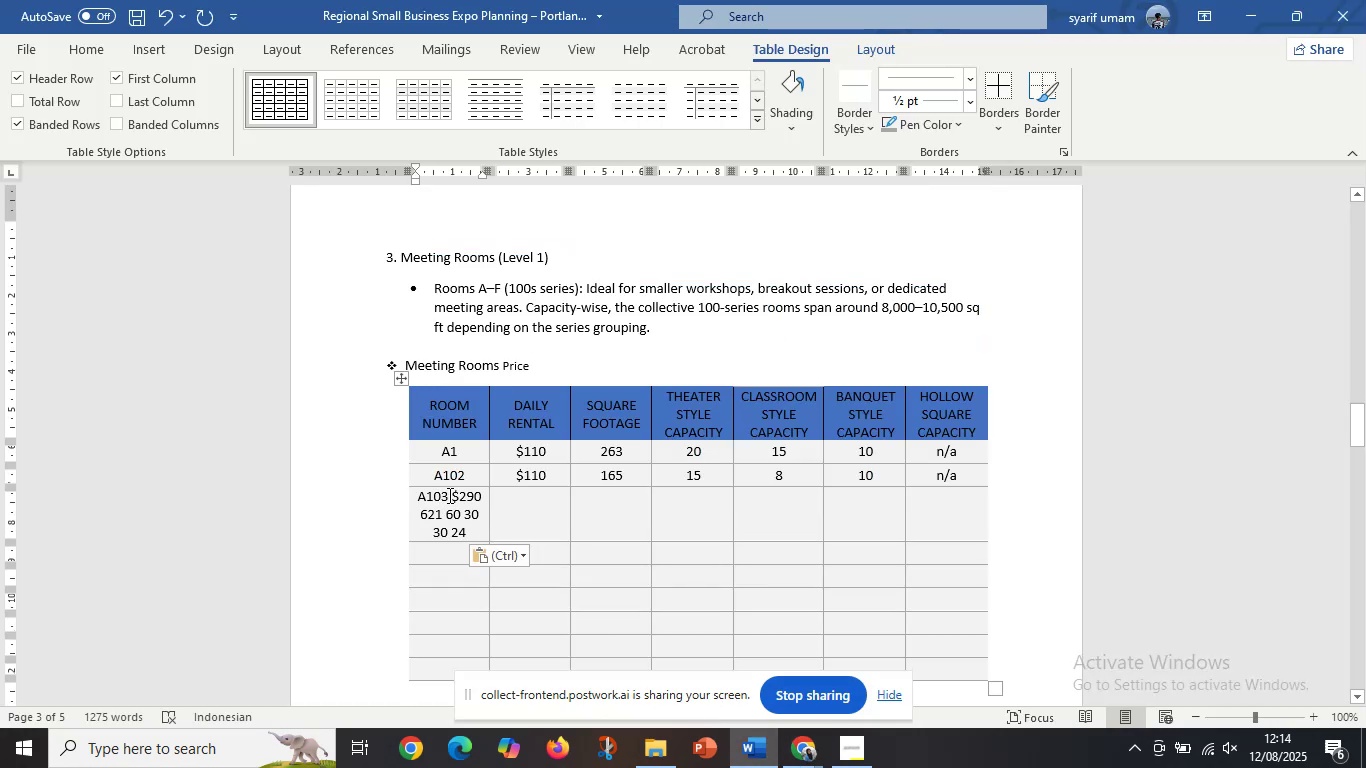 
left_click_drag(start_coordinate=[451, 495], to_coordinate=[470, 526])
 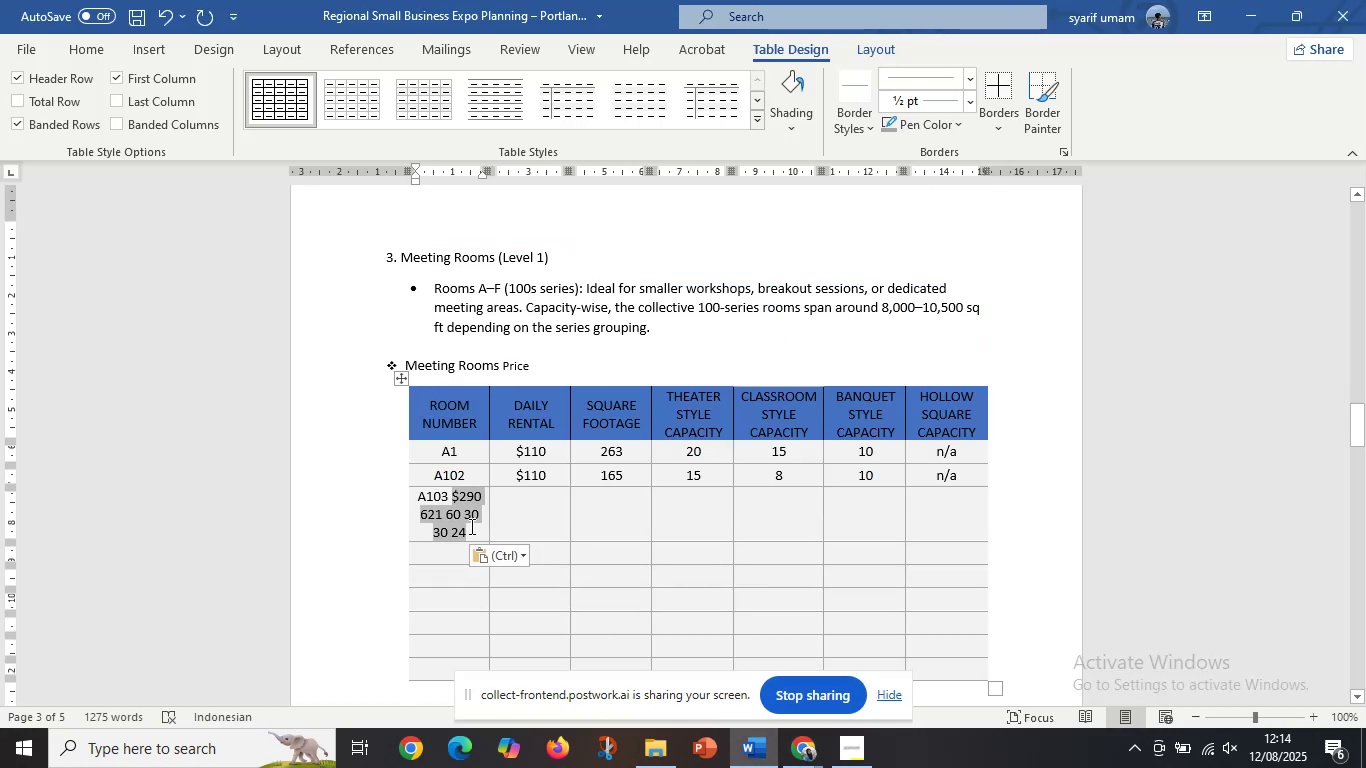 
key(Control+X)
 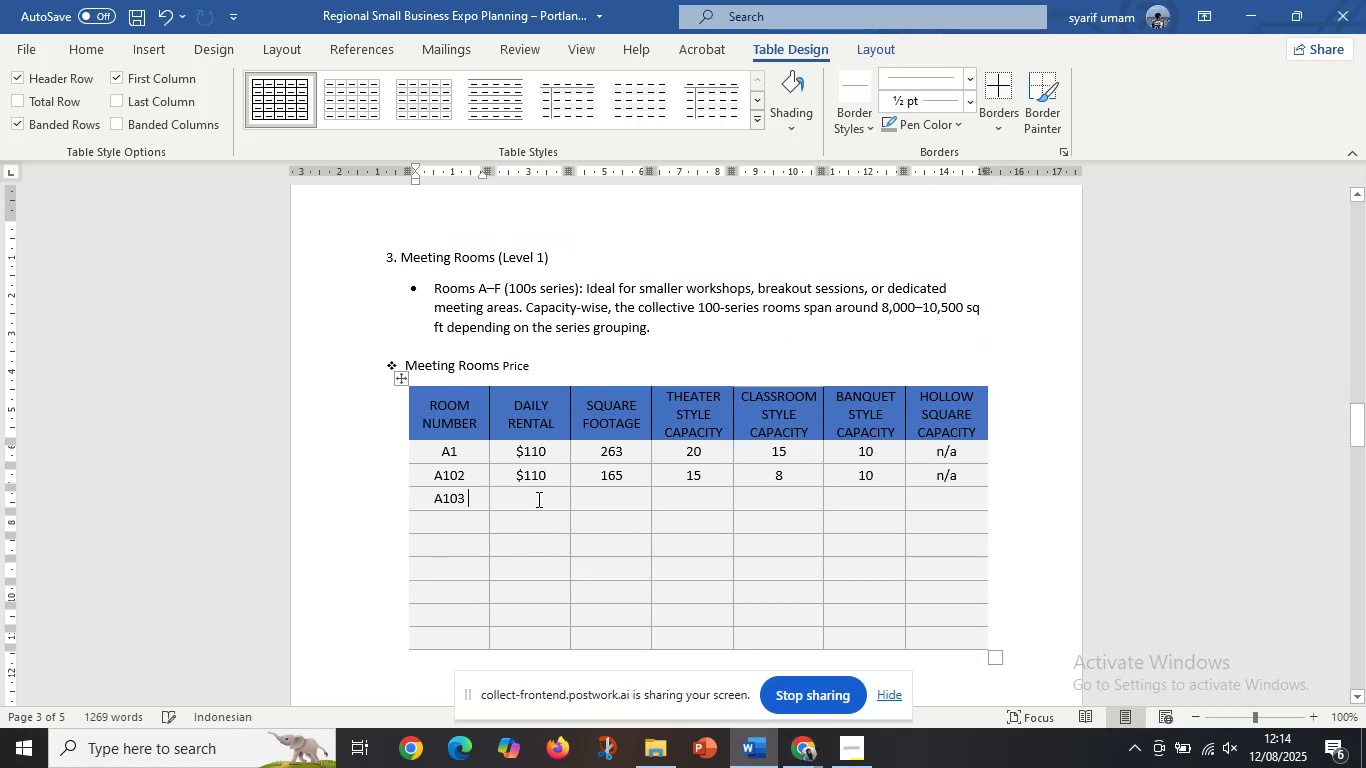 
double_click([537, 499])
 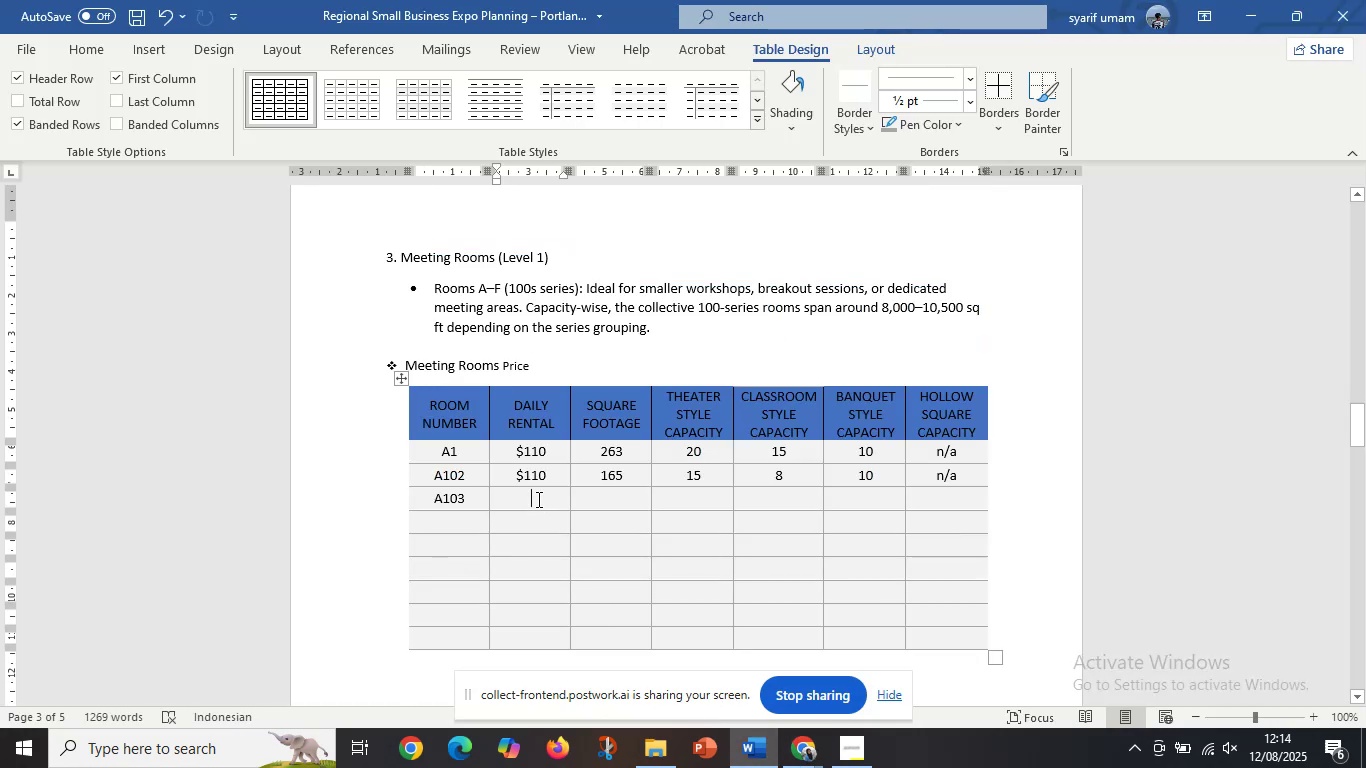 
key(Control+V)
 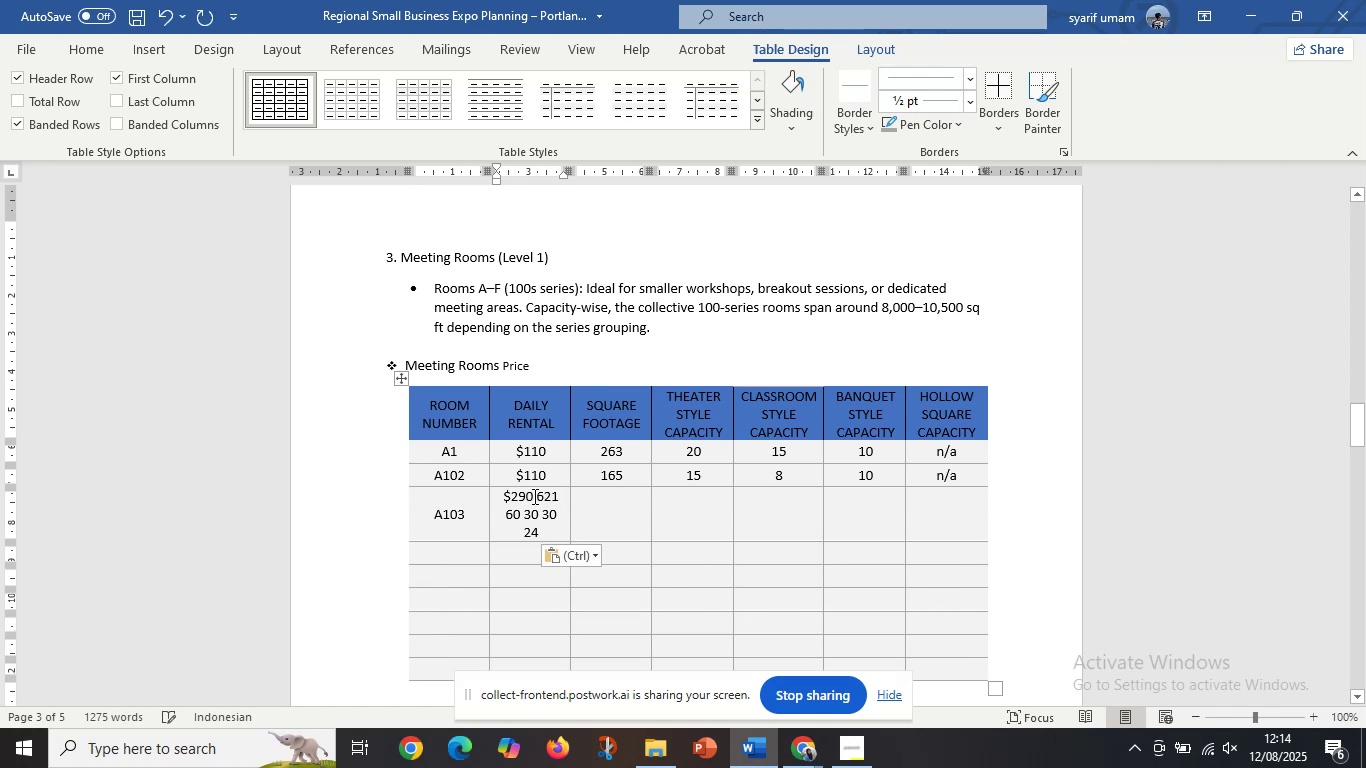 
left_click_drag(start_coordinate=[535, 495], to_coordinate=[544, 530])
 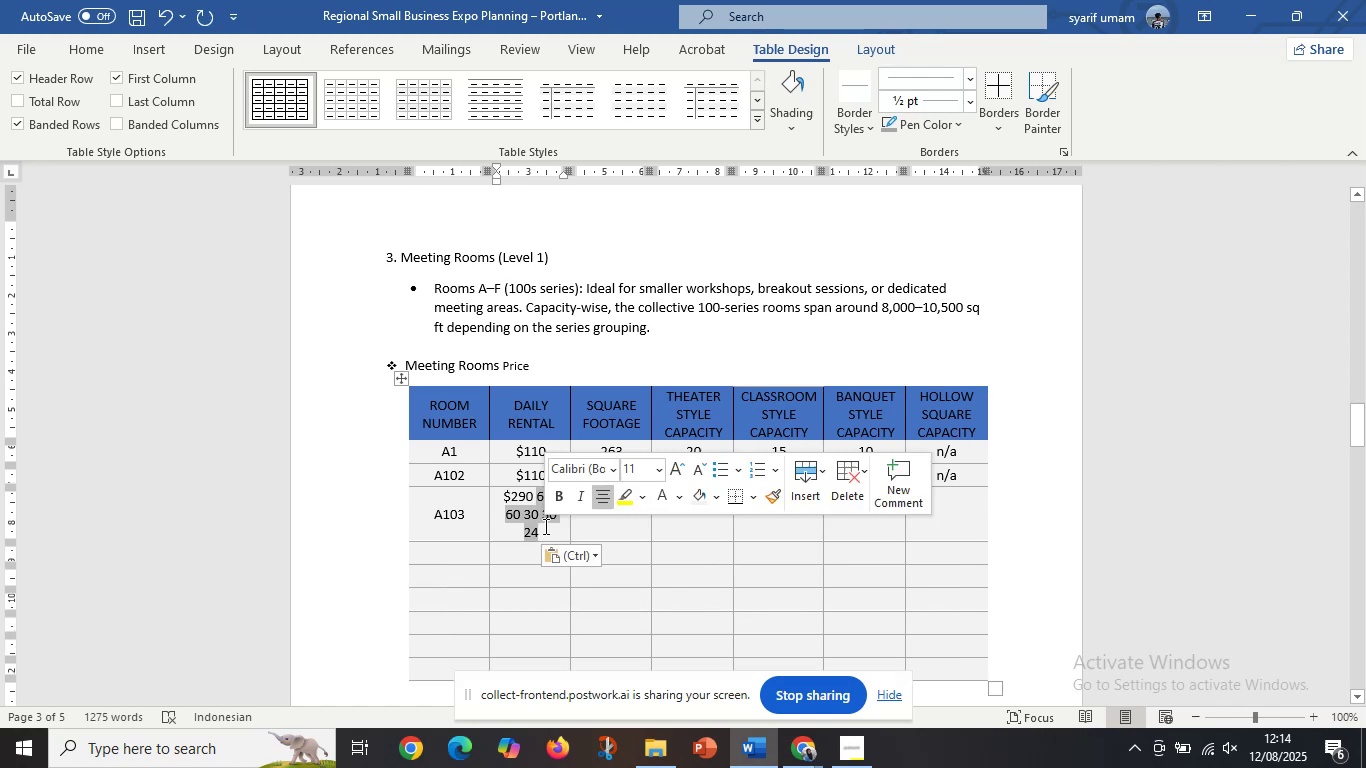 
key(Control+X)
 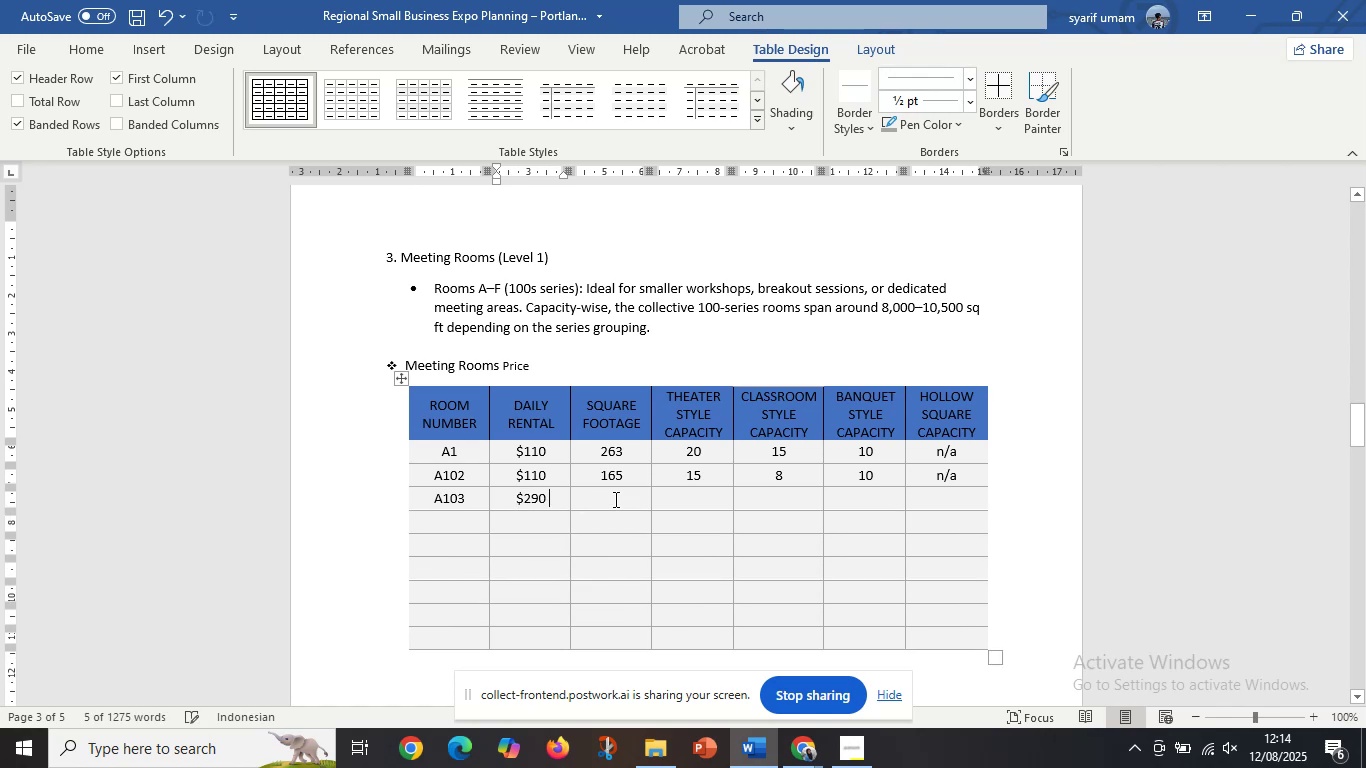 
left_click([614, 499])
 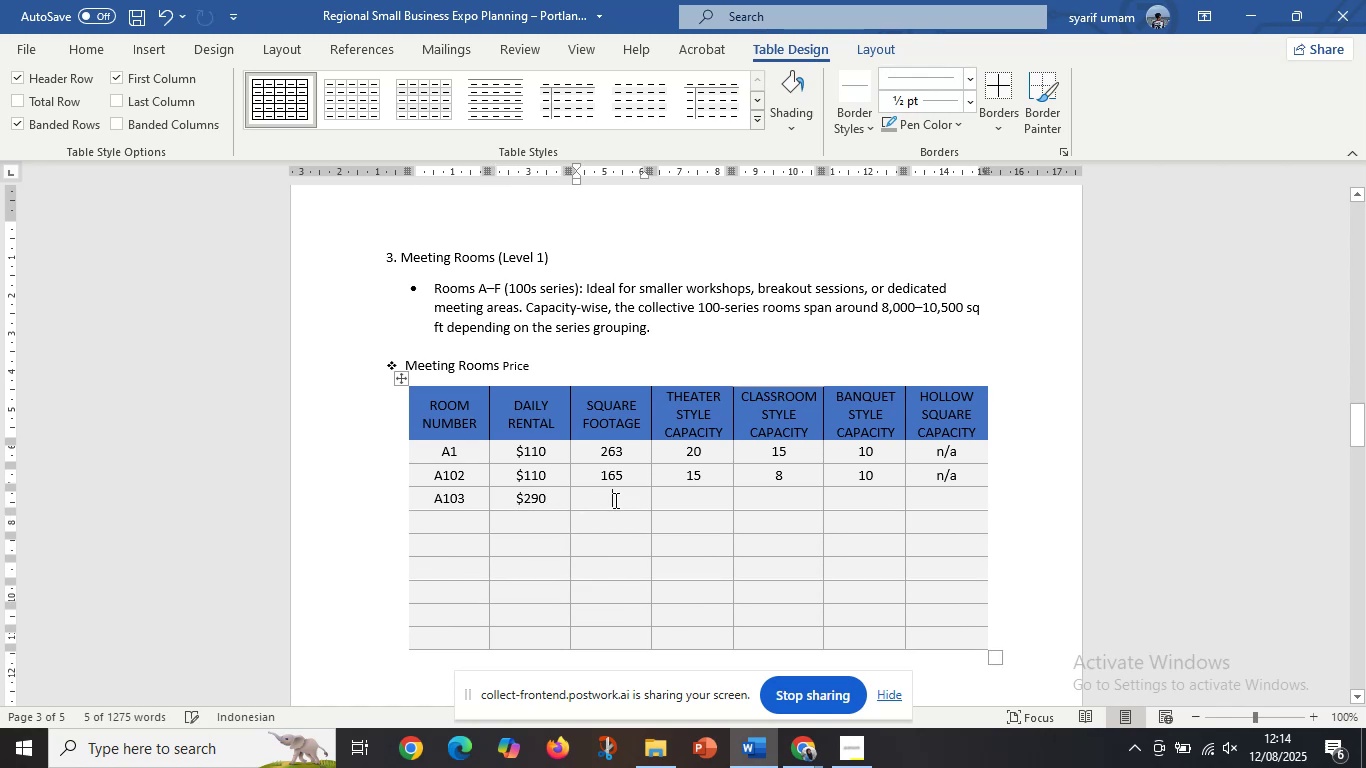 
key(Control+V)
 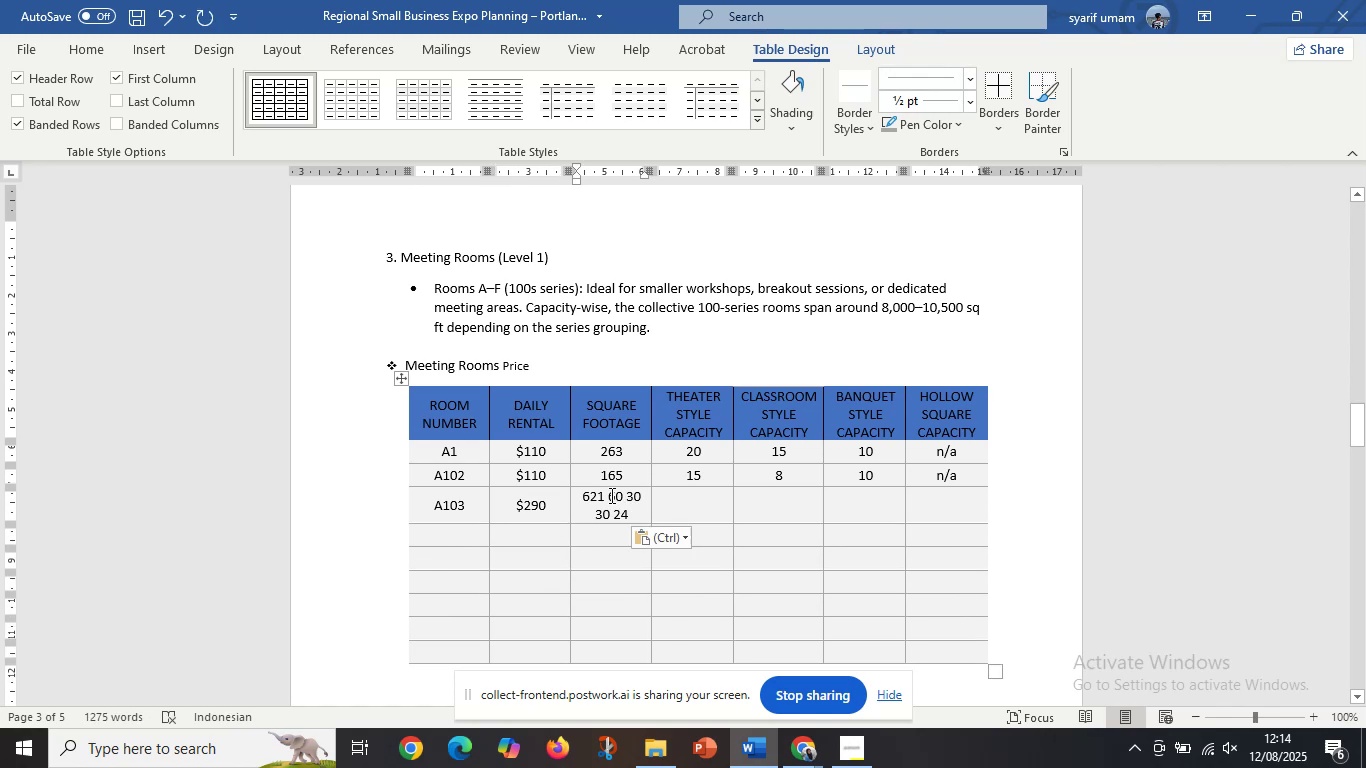 
left_click_drag(start_coordinate=[608, 495], to_coordinate=[633, 511])
 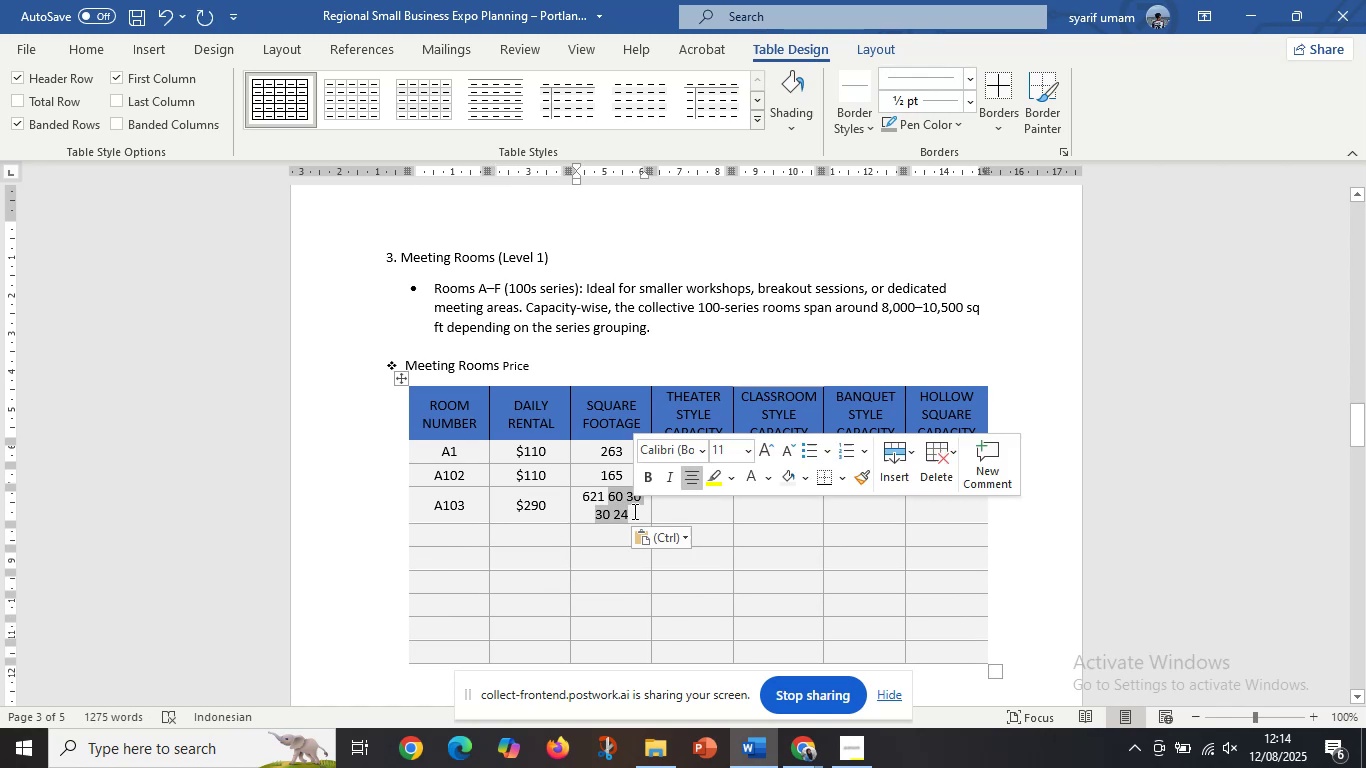 
key(Control+X)
 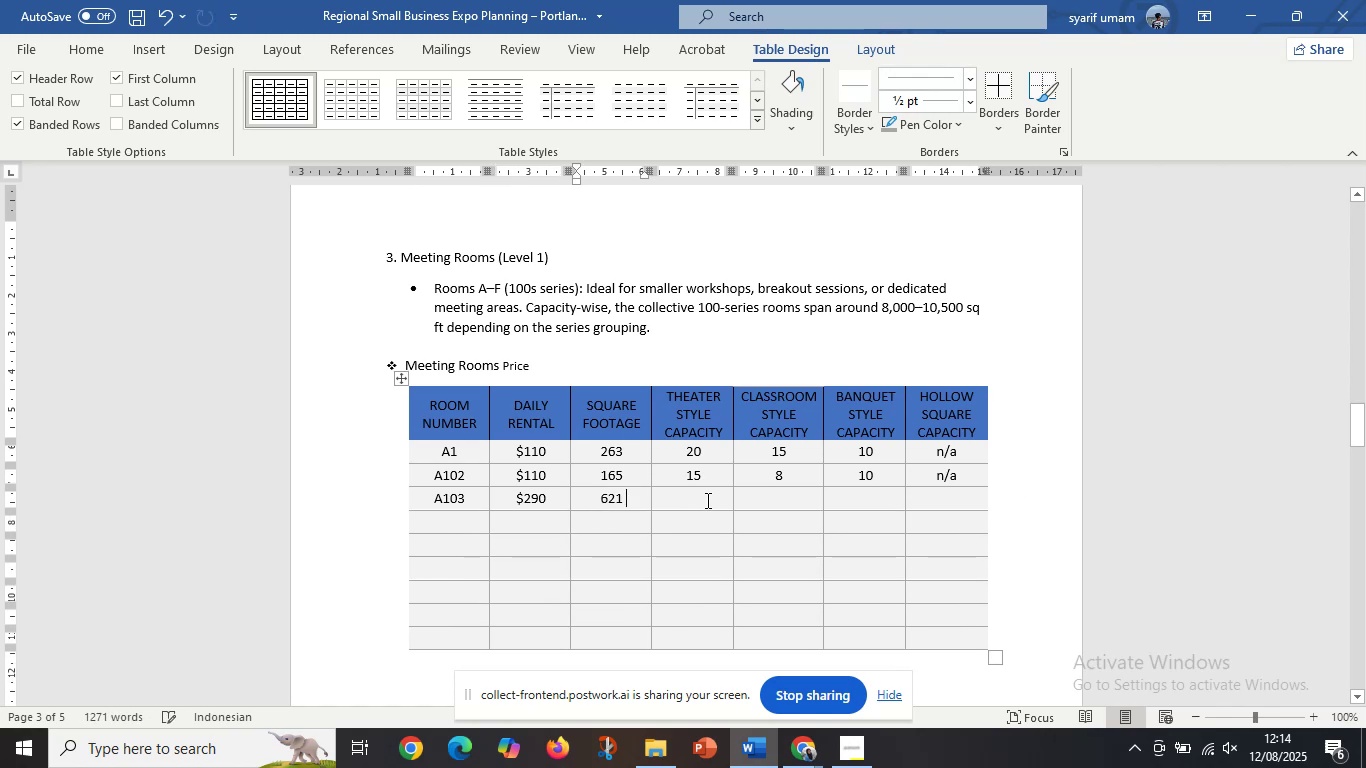 
left_click([706, 500])
 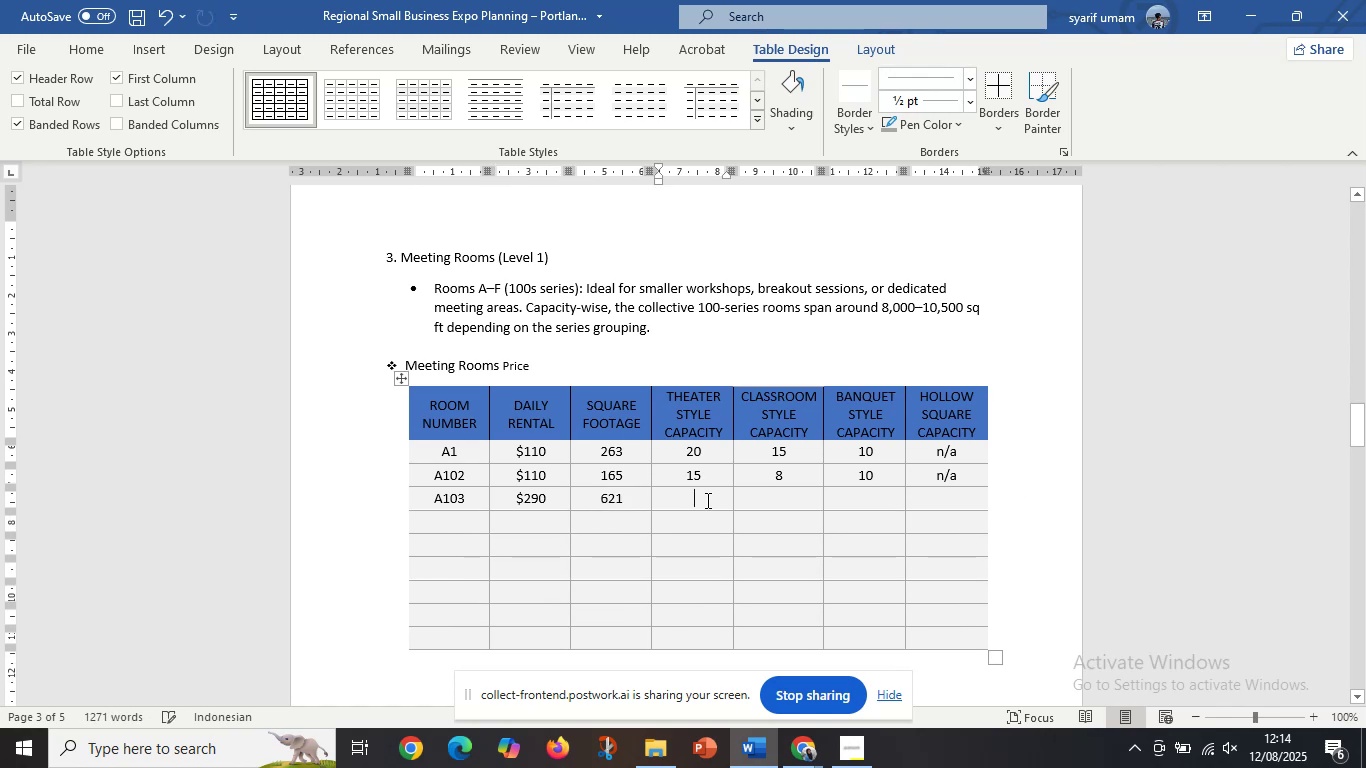 
key(Control+V)
 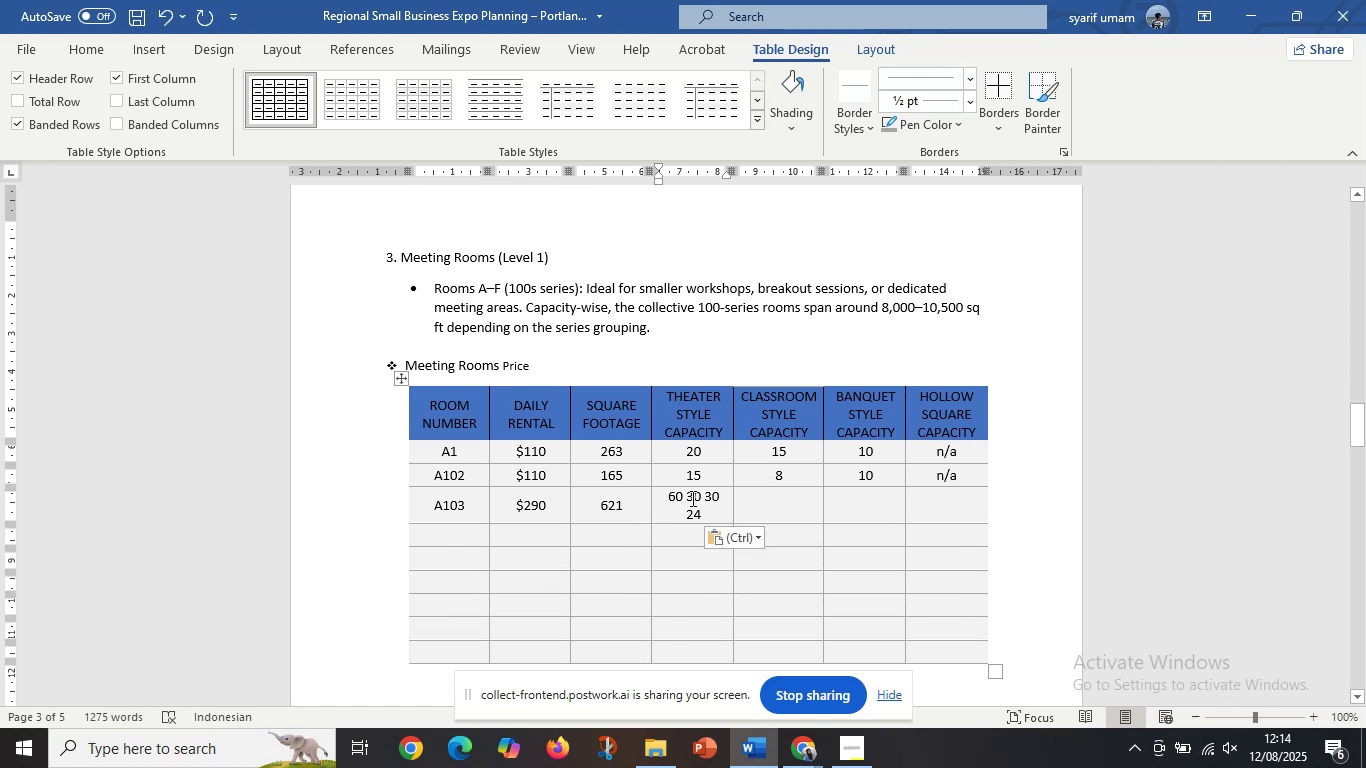 
left_click_drag(start_coordinate=[686, 498], to_coordinate=[716, 515])
 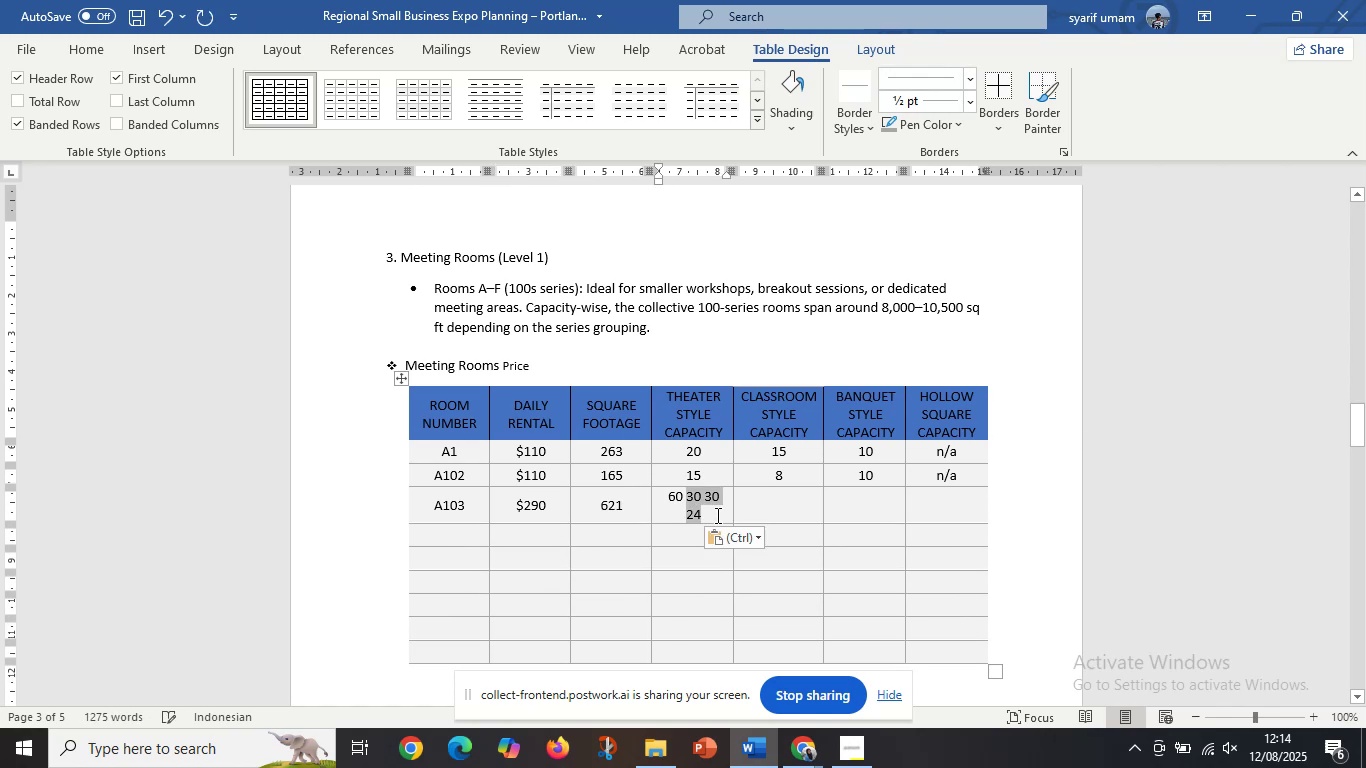 
key(Control+X)
 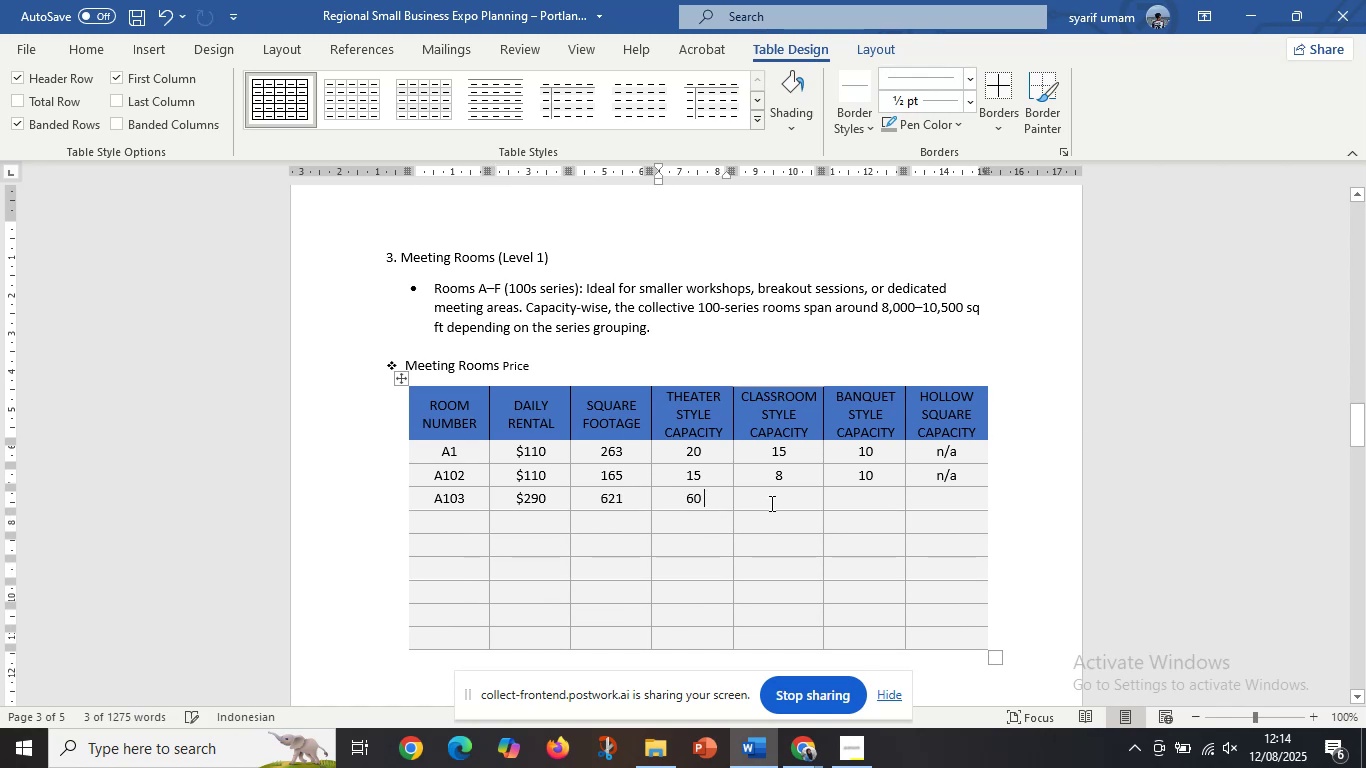 
left_click([770, 503])
 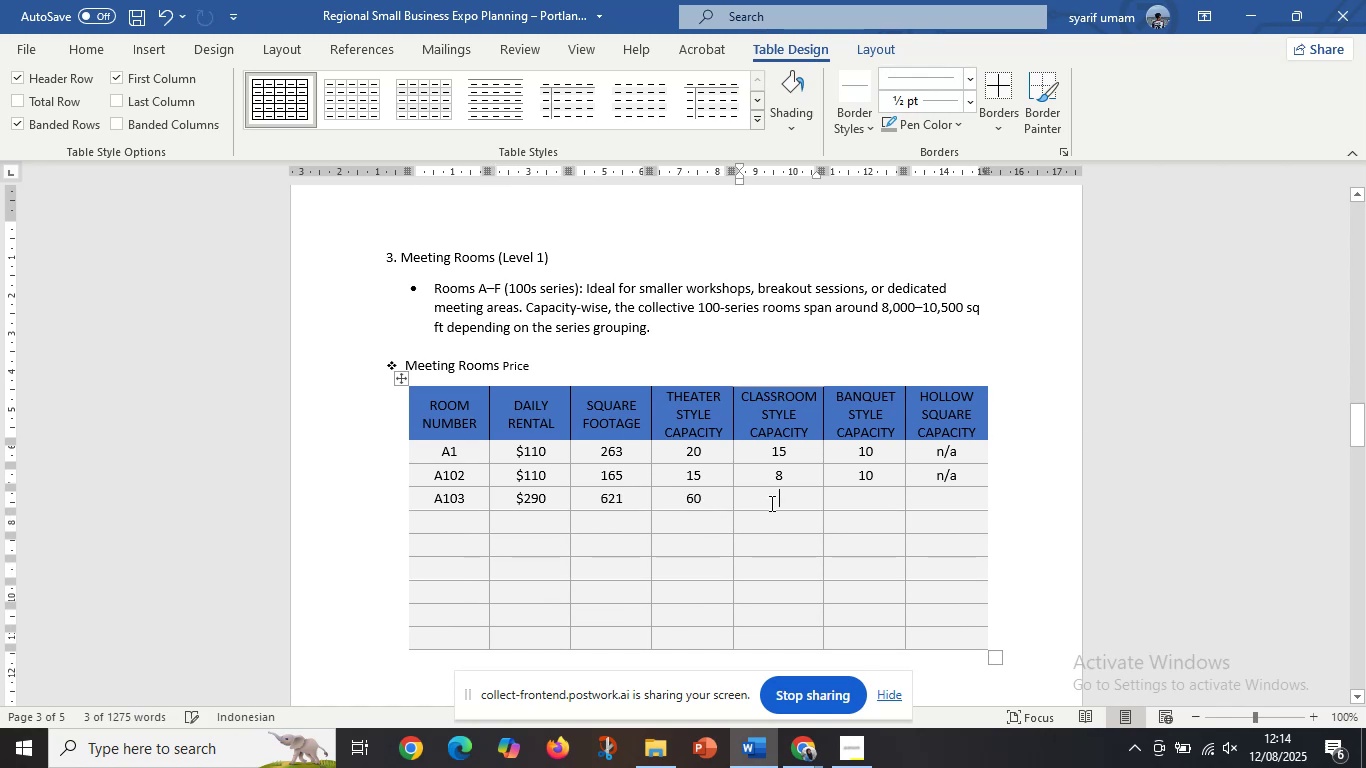 
key(Control+V)
 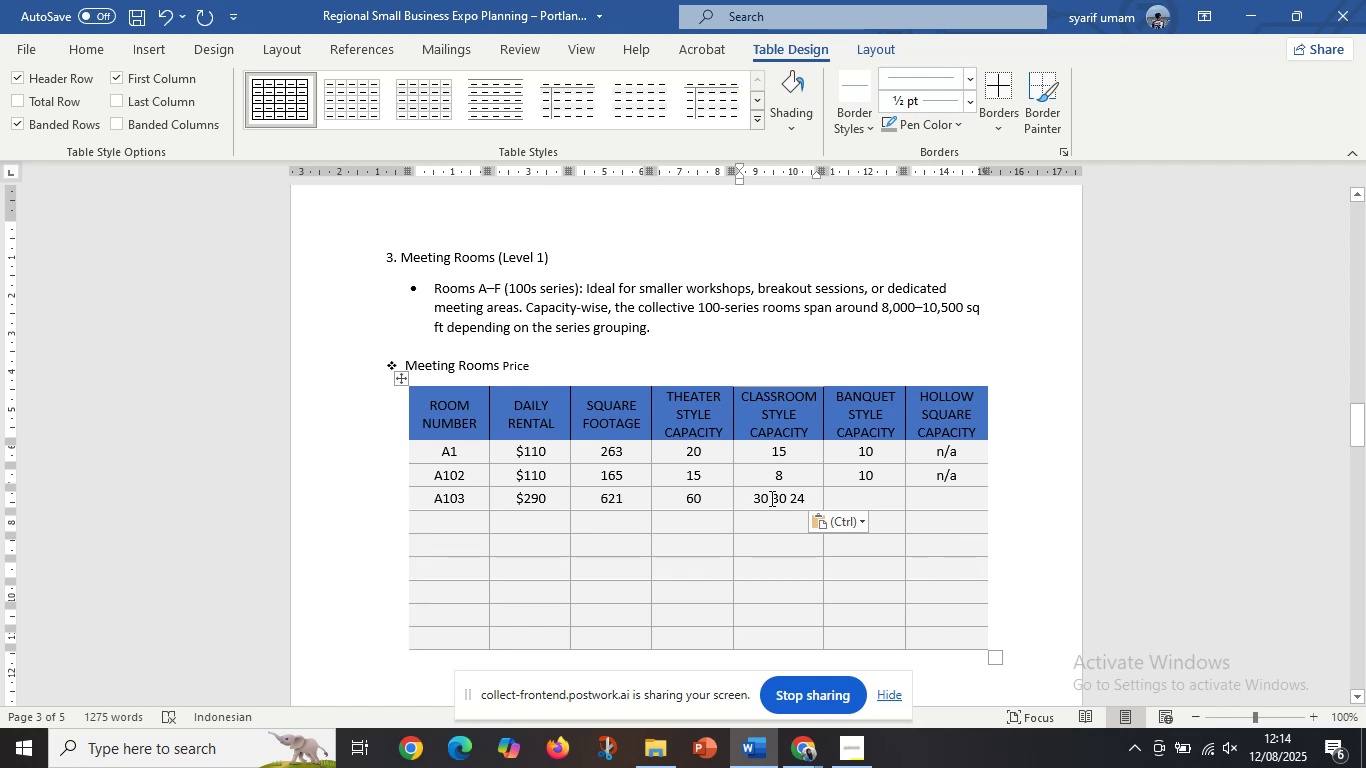 
left_click_drag(start_coordinate=[773, 498], to_coordinate=[810, 496])
 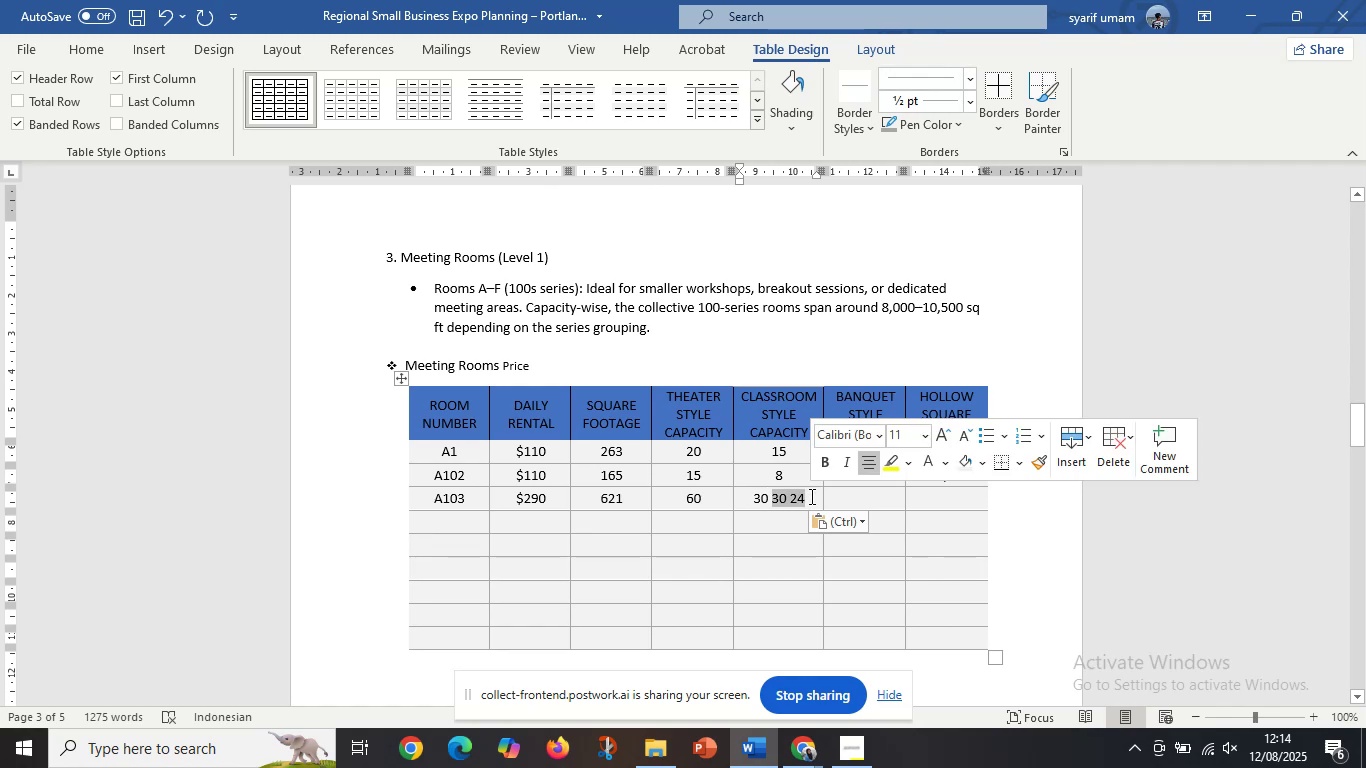 
key(Control+X)
 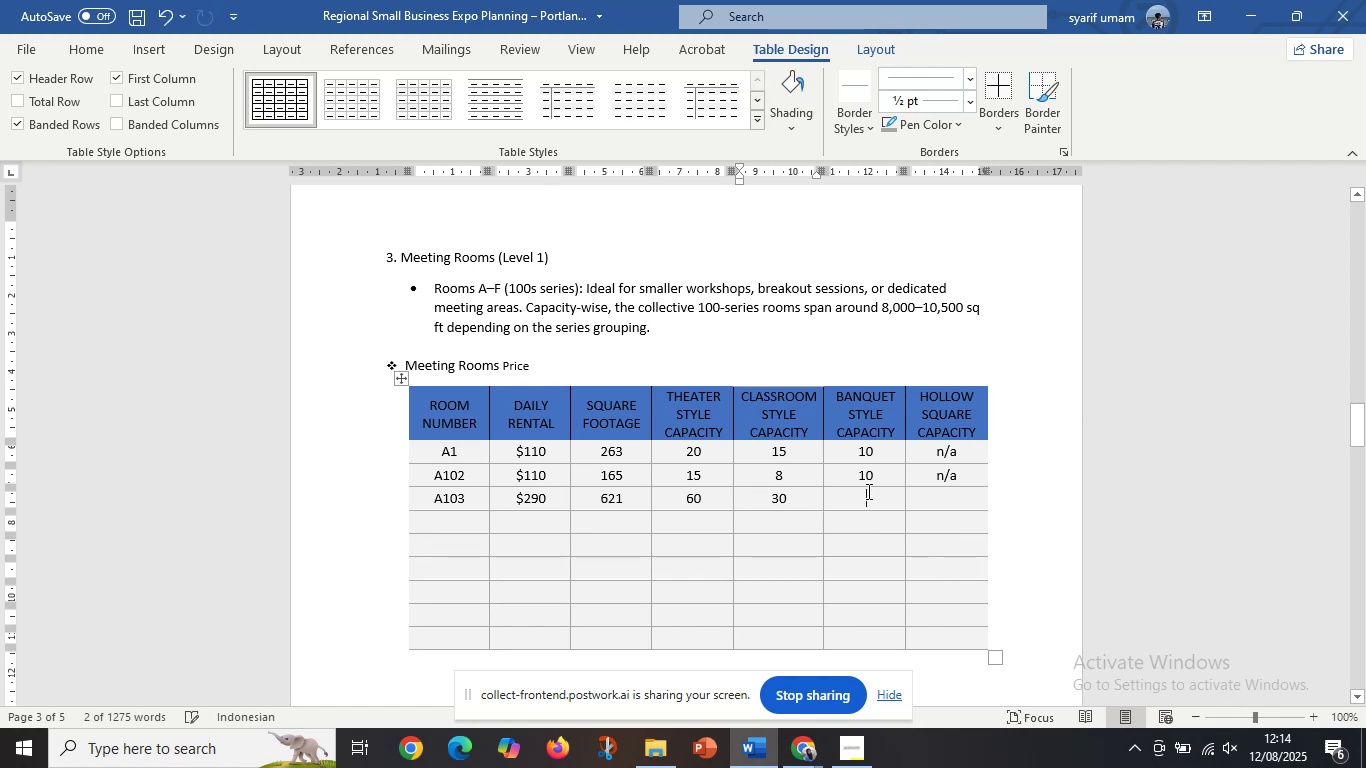 
key(Control+V)
 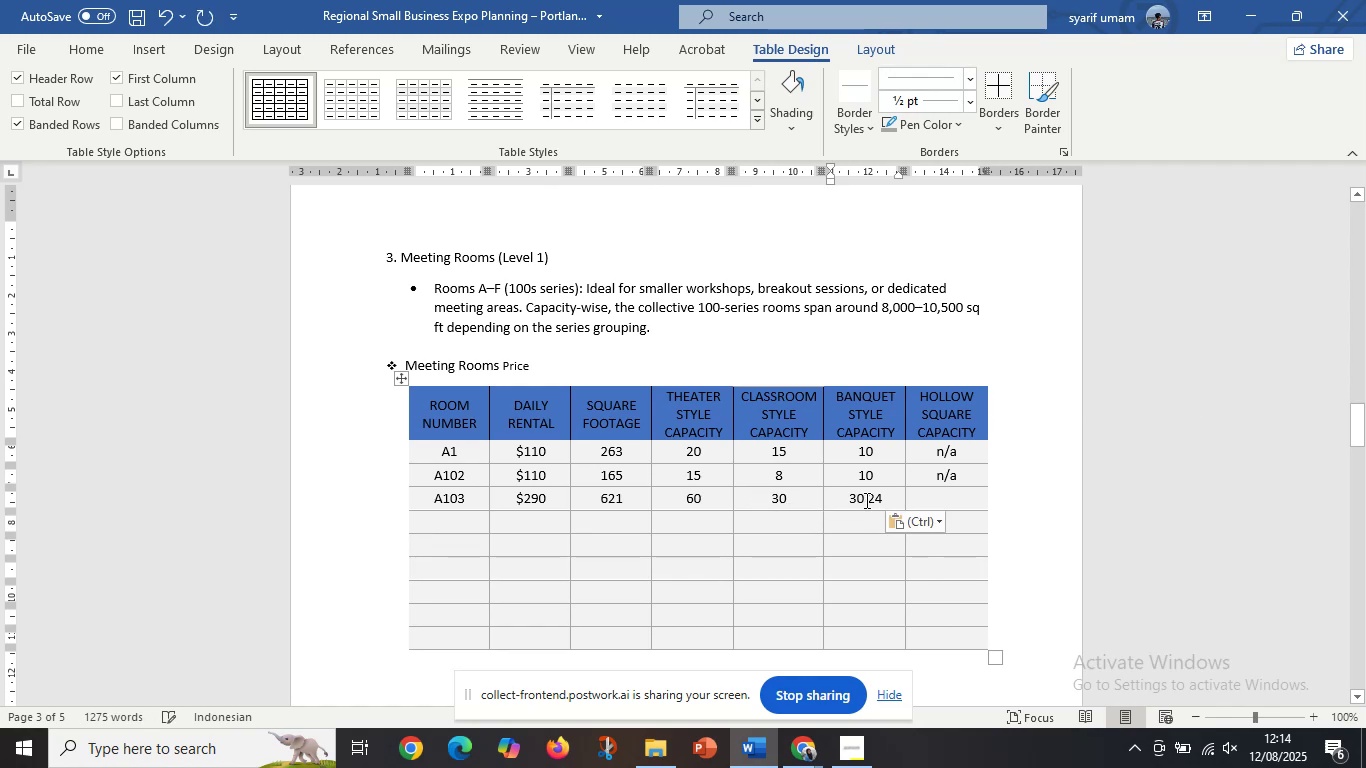 
left_click_drag(start_coordinate=[865, 500], to_coordinate=[889, 498])
 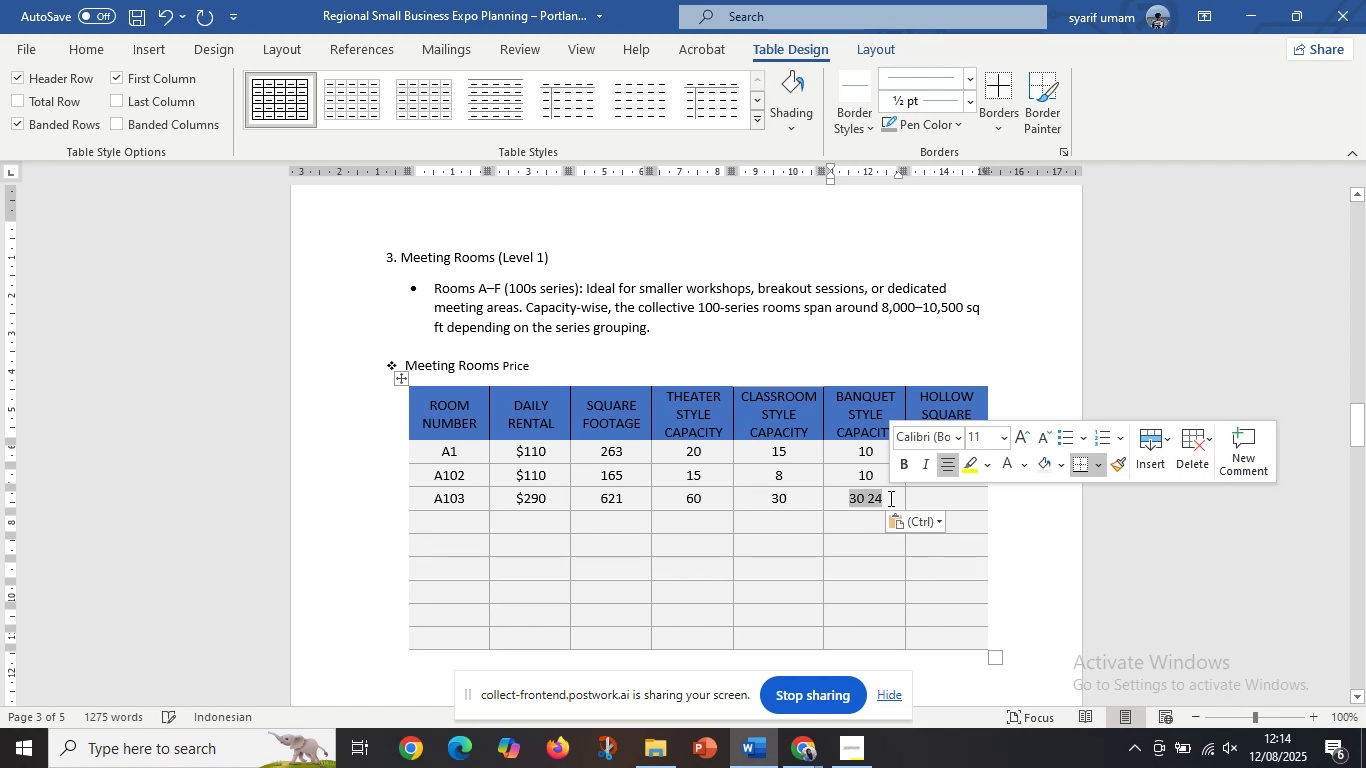 
key(Control+ControlLeft)
 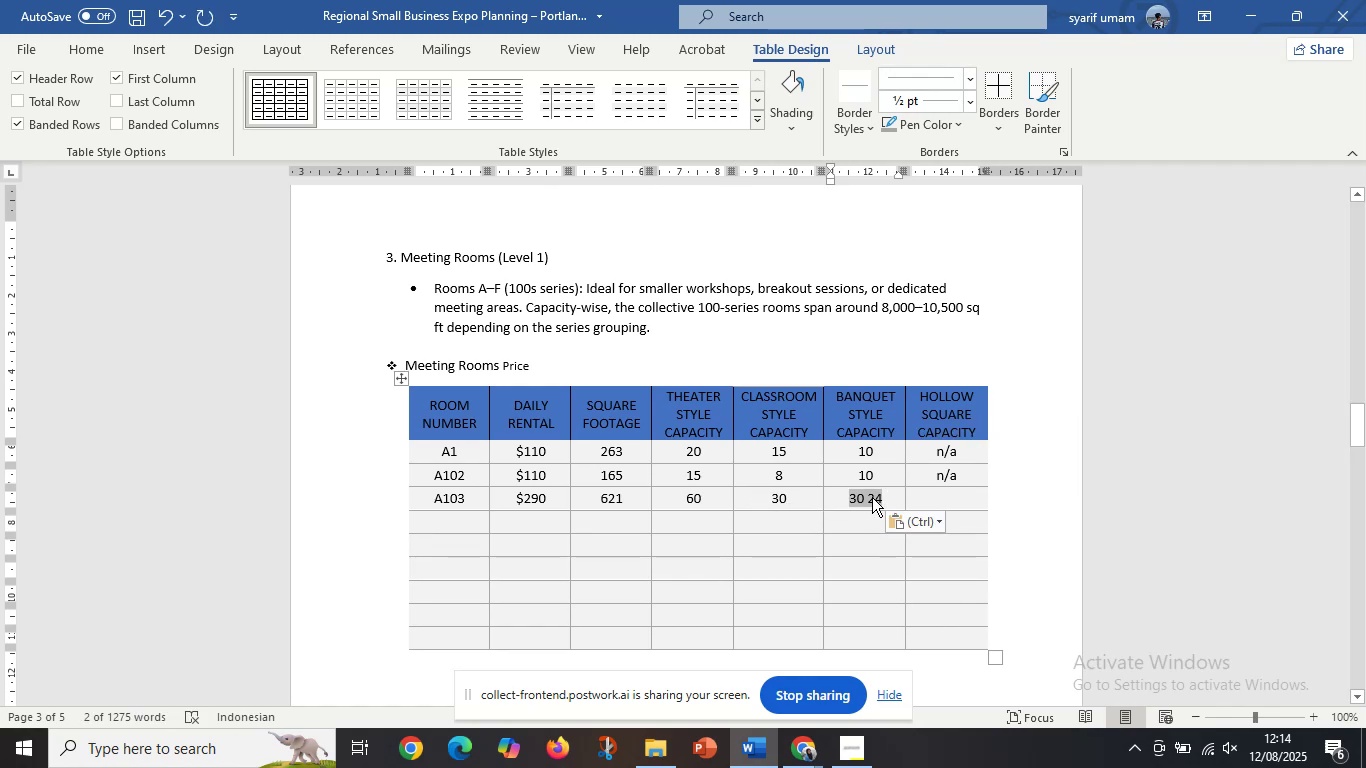 
double_click([872, 497])
 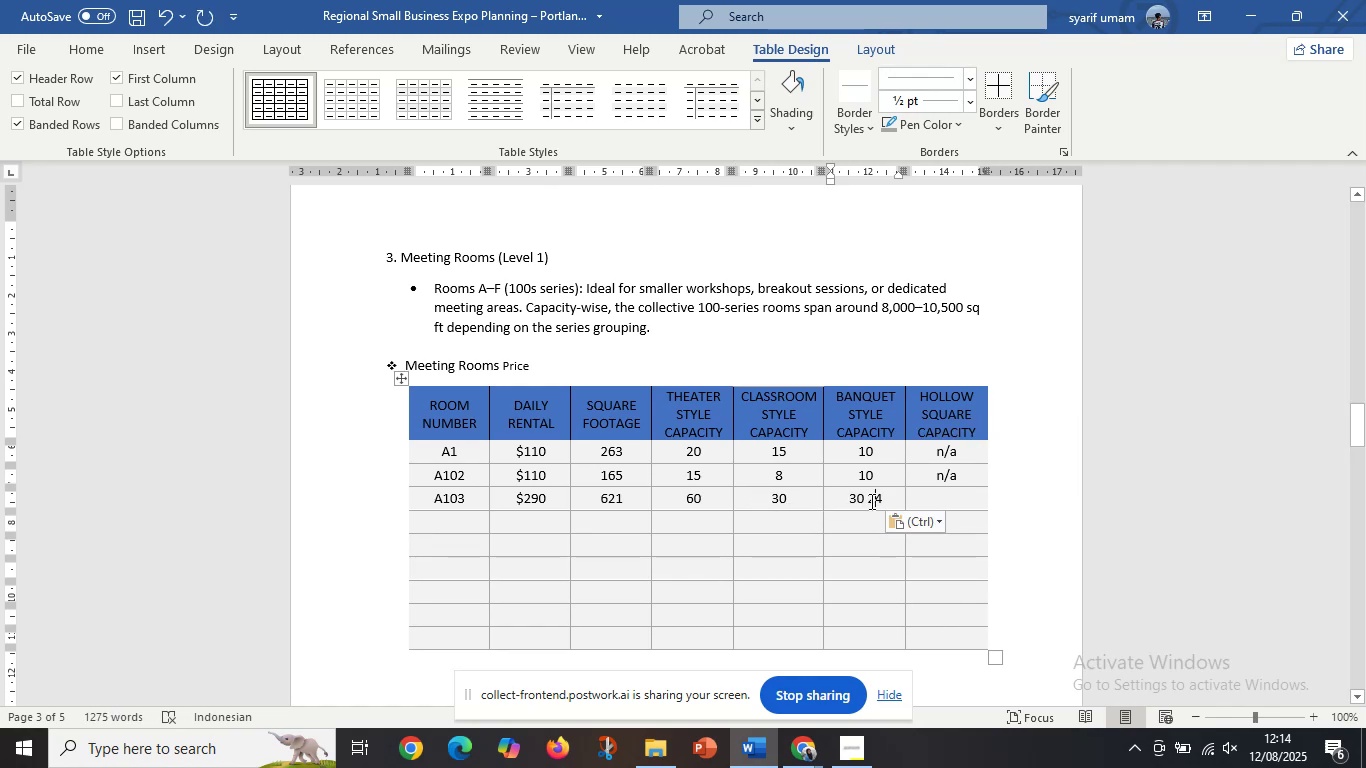 
left_click_drag(start_coordinate=[870, 501], to_coordinate=[884, 501])
 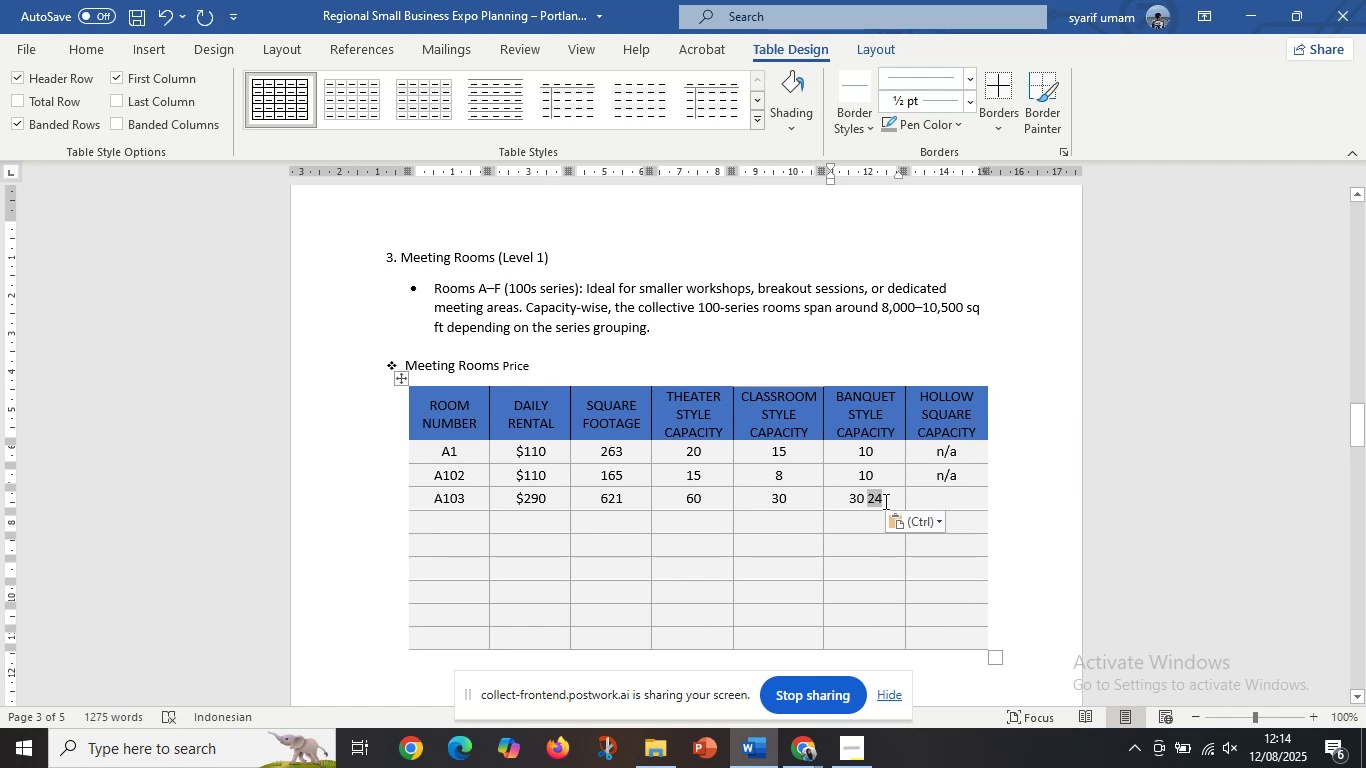 
key(Control+X)
 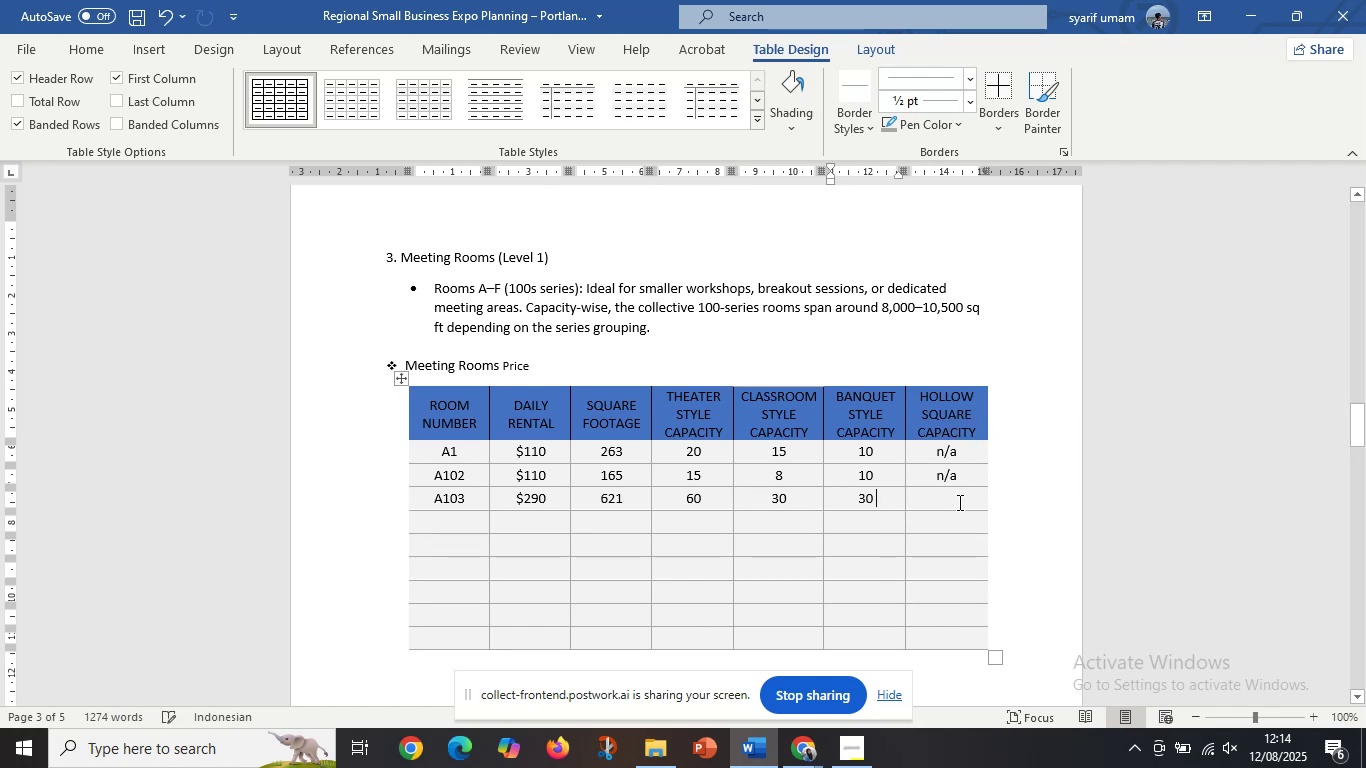 
left_click([958, 502])
 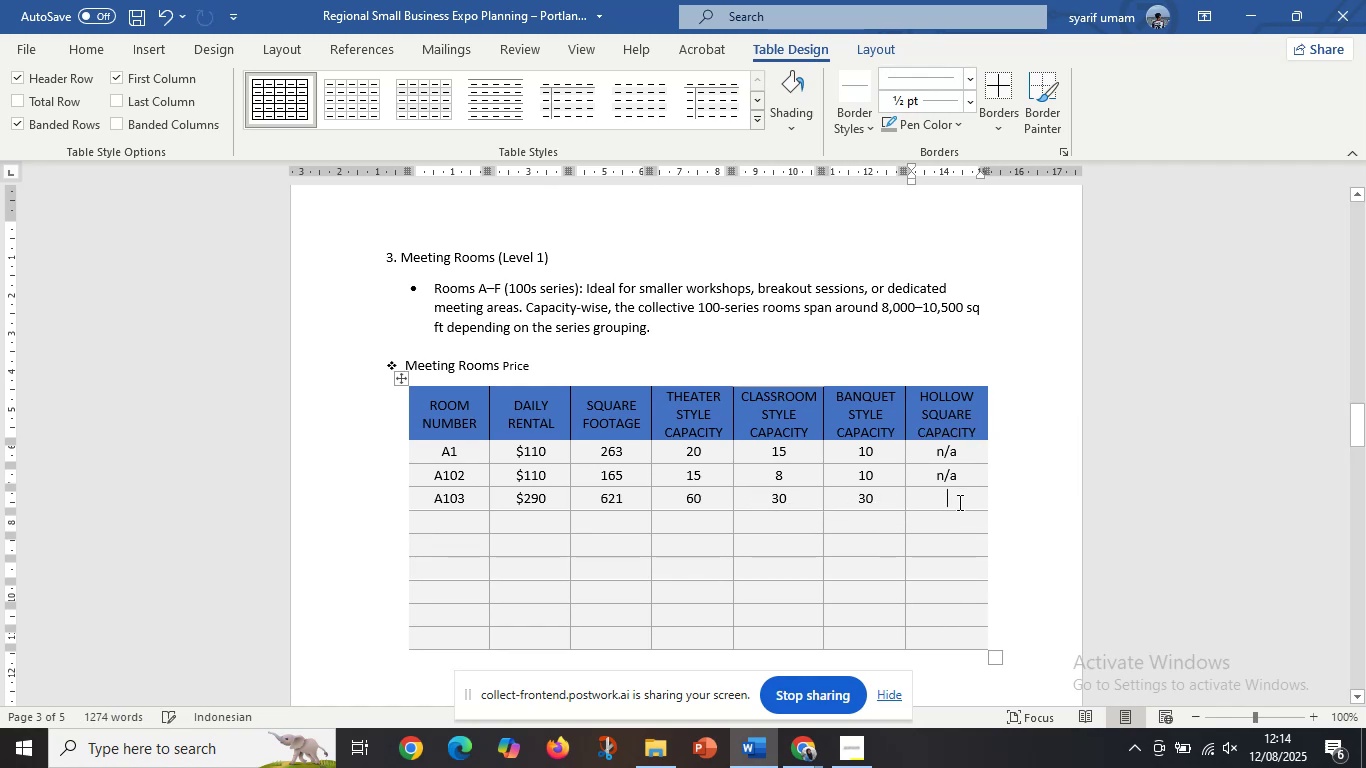 
key(Control+V)
 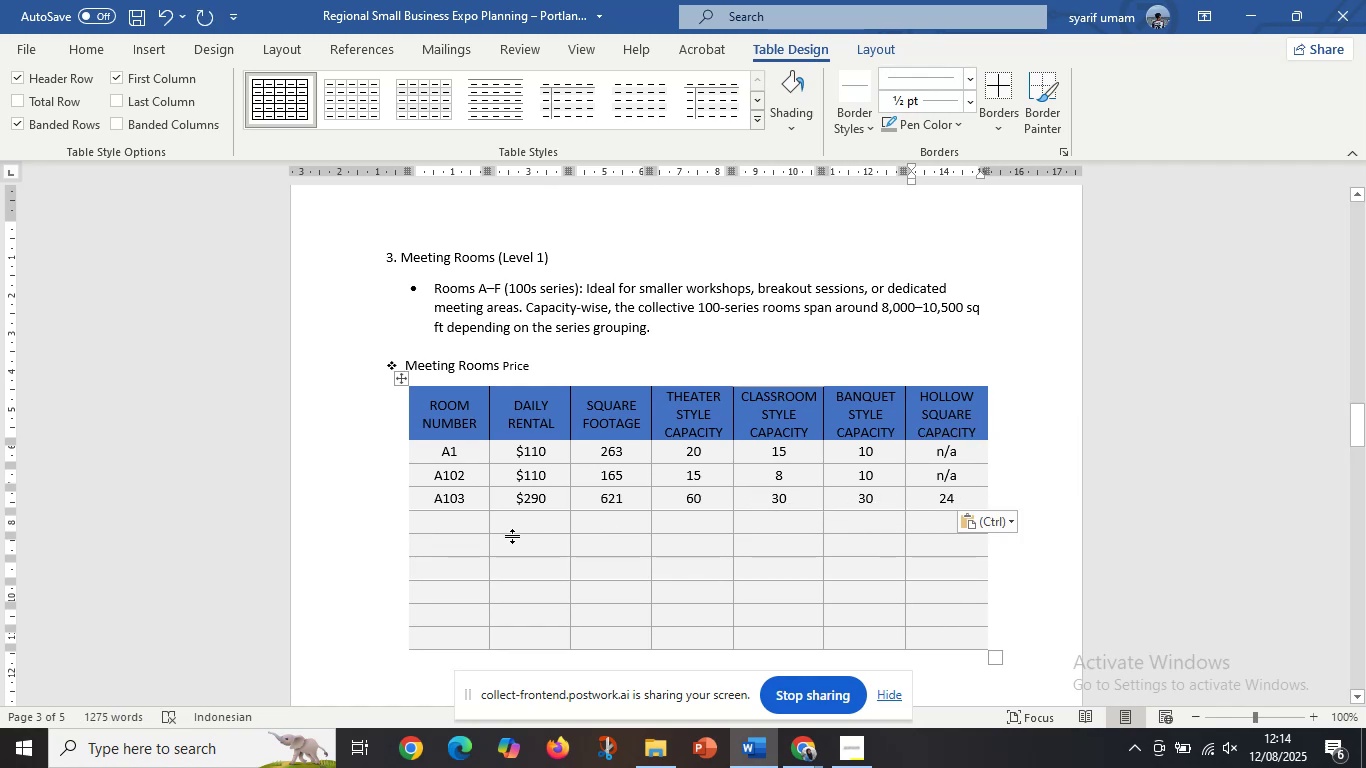 
left_click([468, 531])
 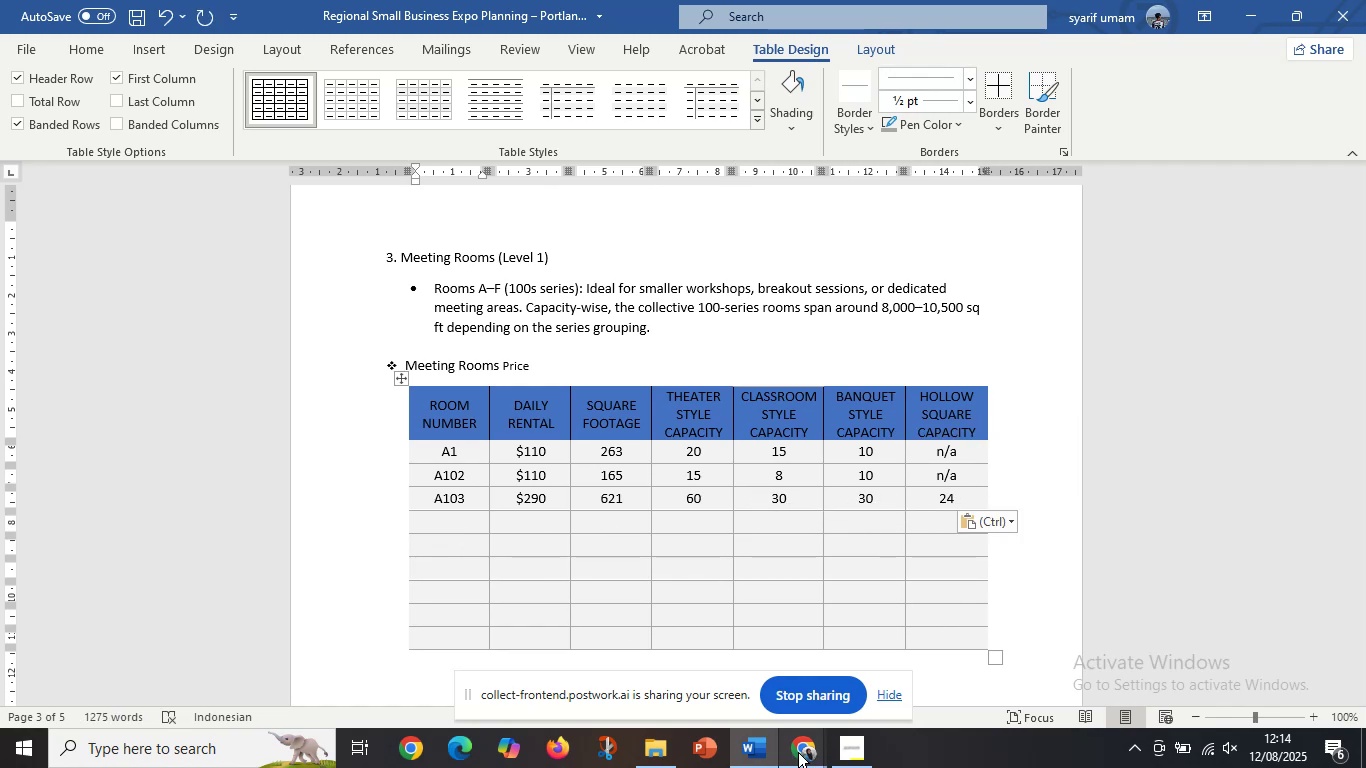 
left_click([800, 752])
 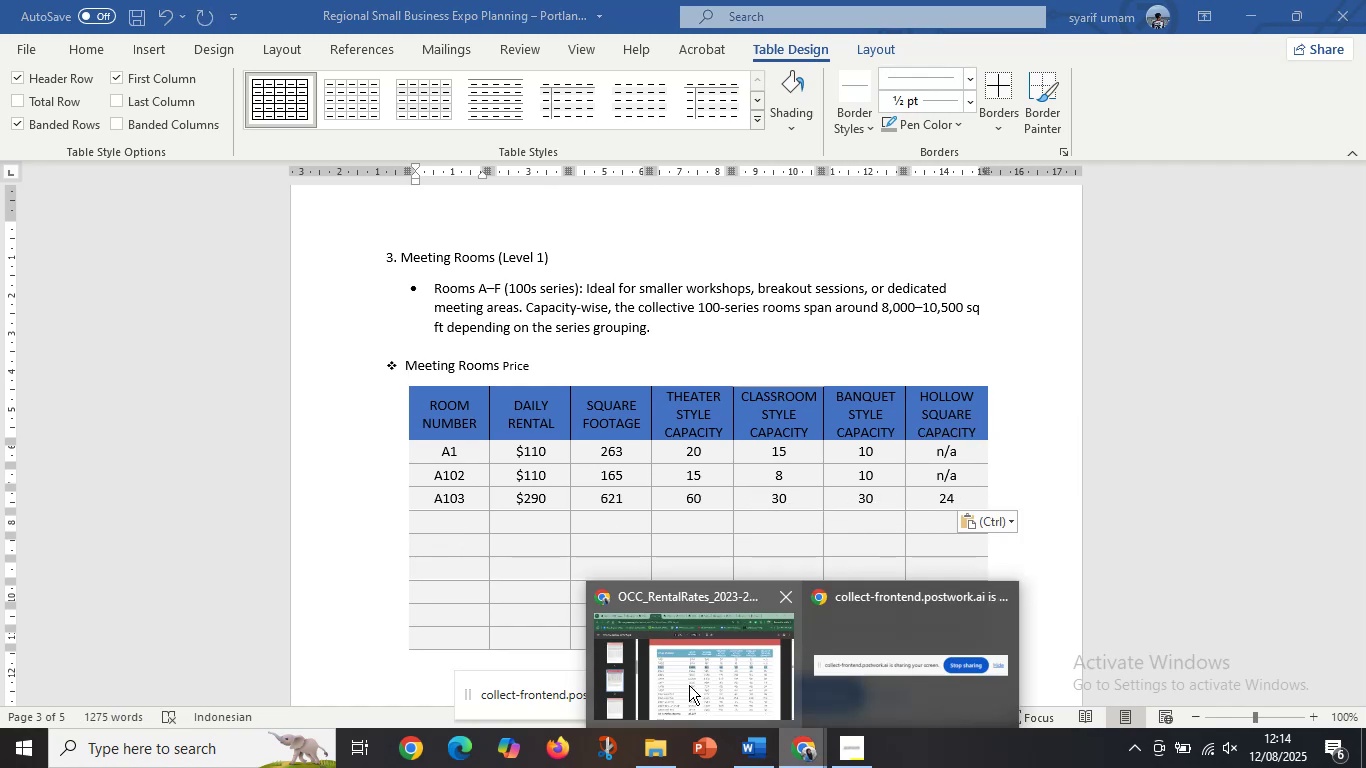 
left_click([689, 685])
 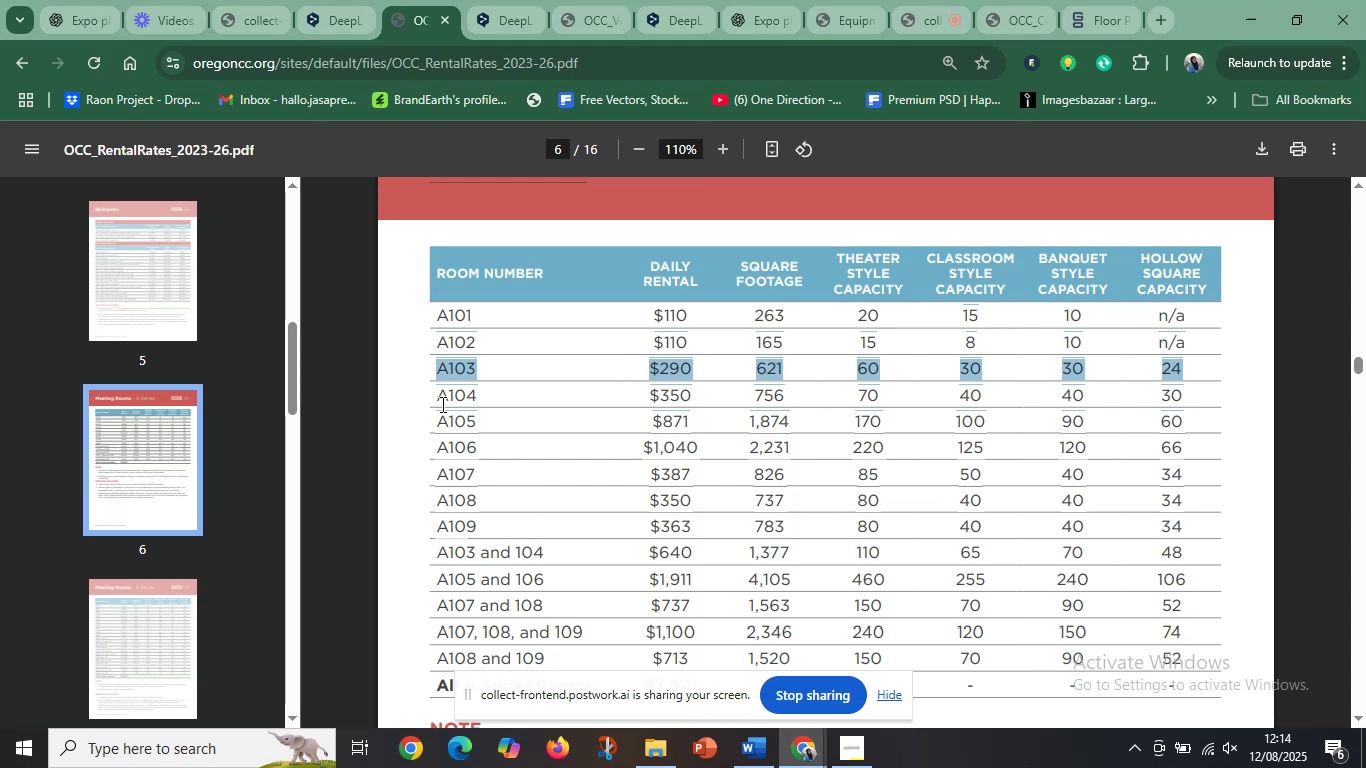 
left_click_drag(start_coordinate=[437, 398], to_coordinate=[1177, 391])
 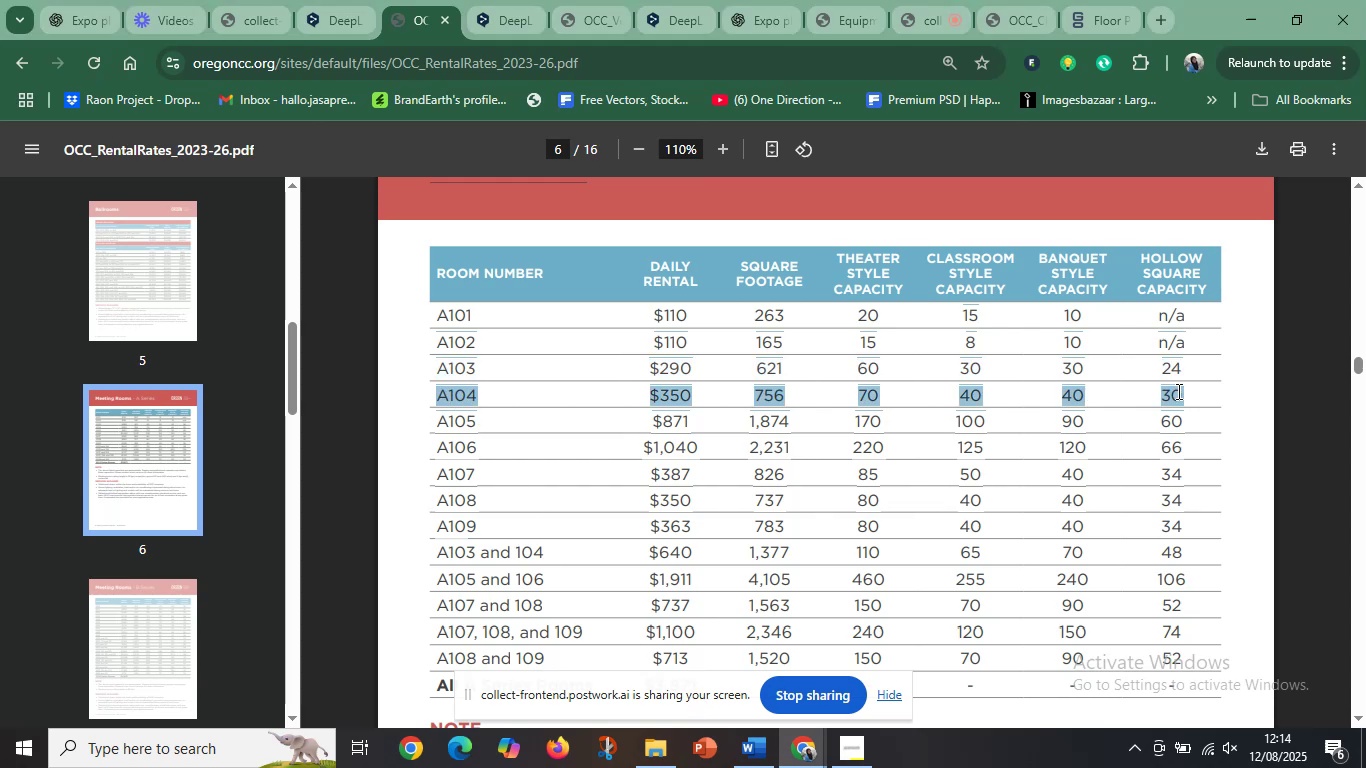 
key(Control+C)
 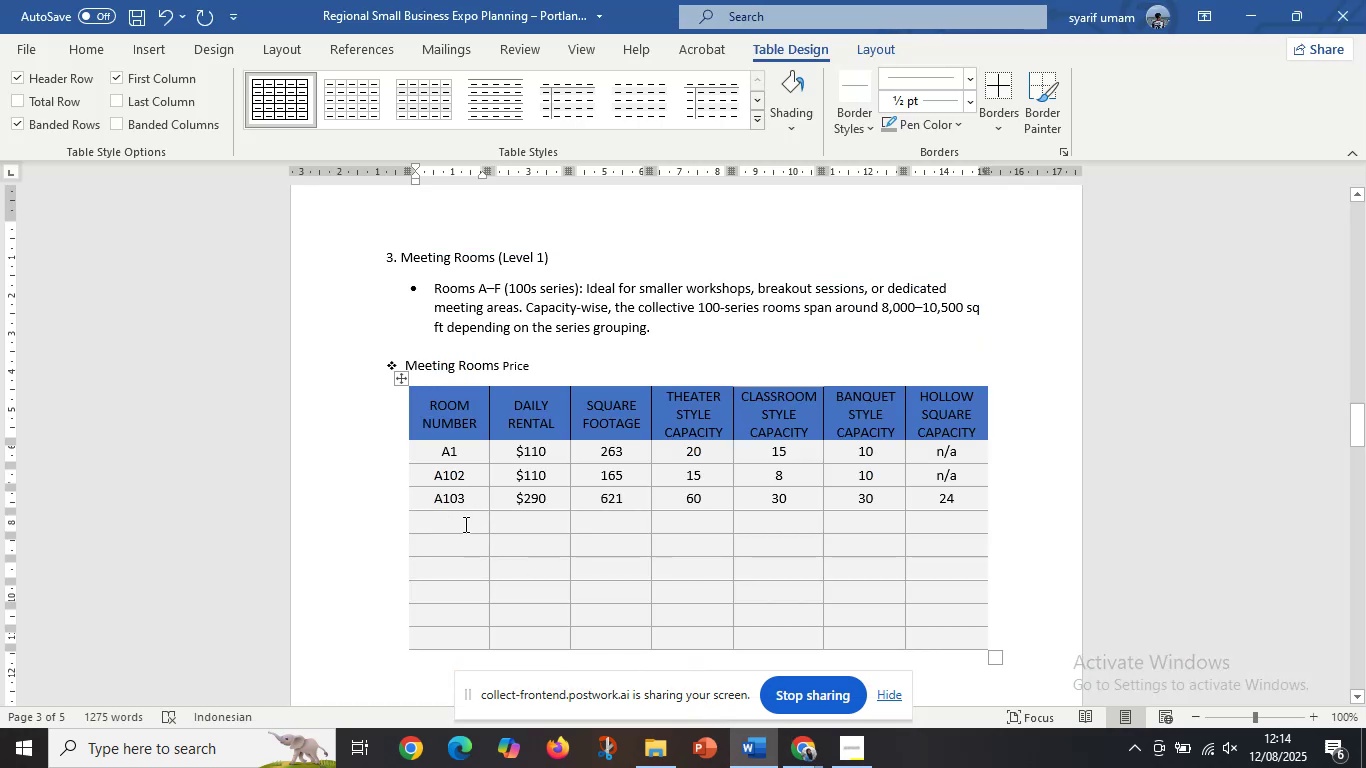 
key(Control+V)
 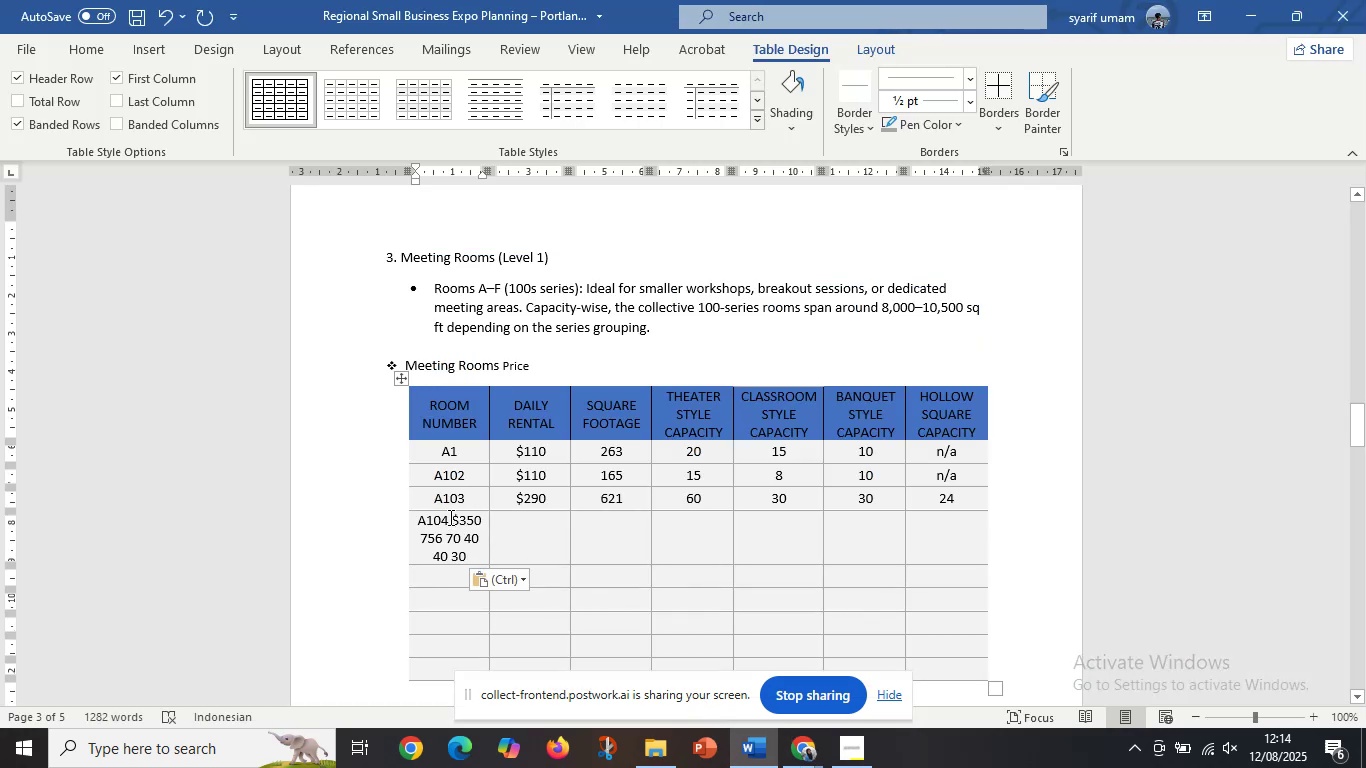 
left_click_drag(start_coordinate=[453, 518], to_coordinate=[476, 554])
 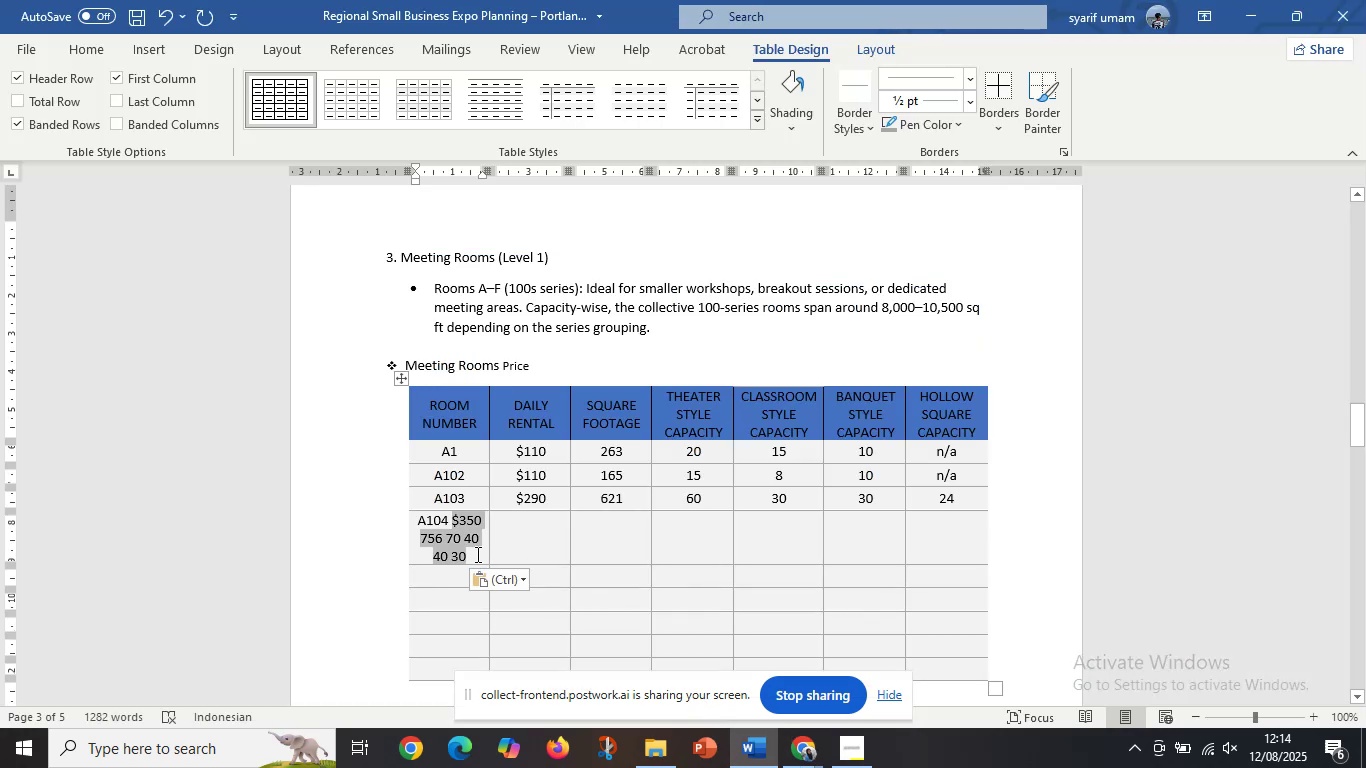 
key(Control+X)
 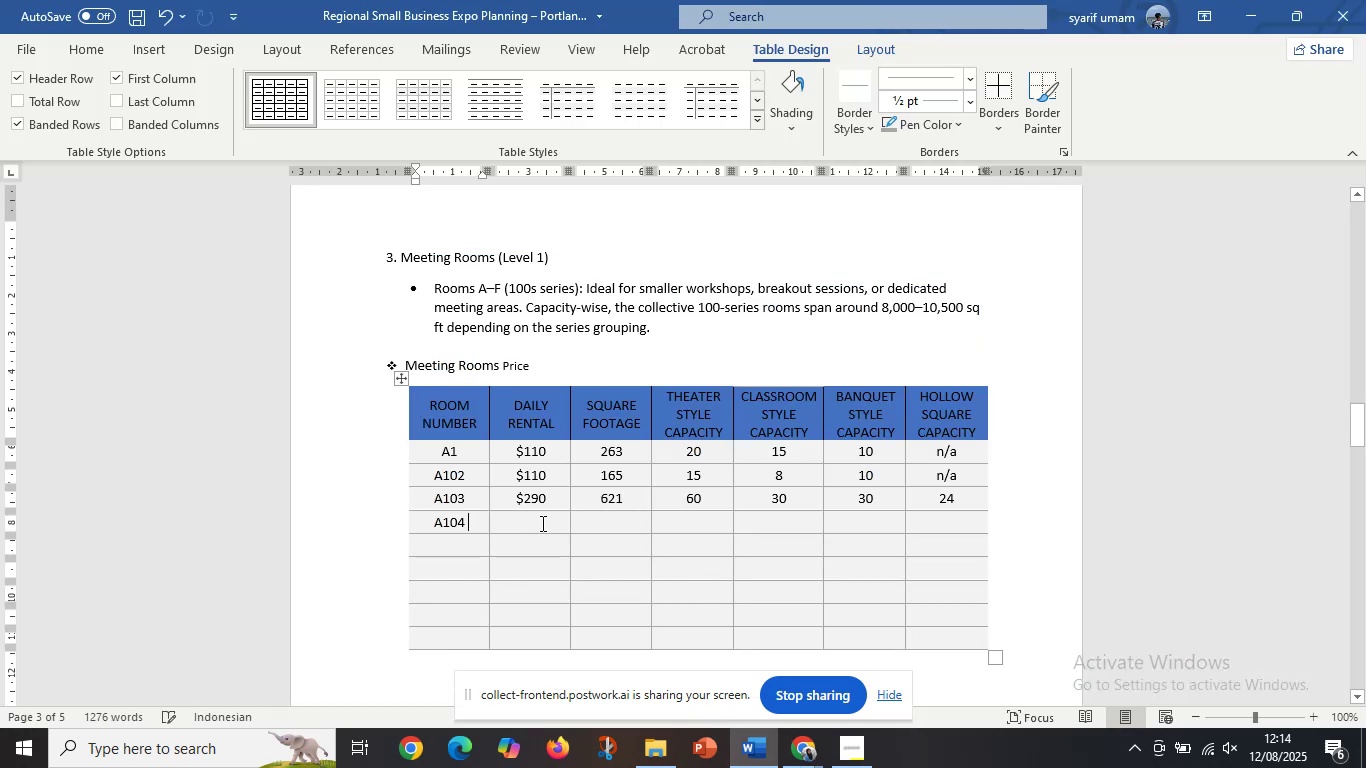 
left_click([541, 523])
 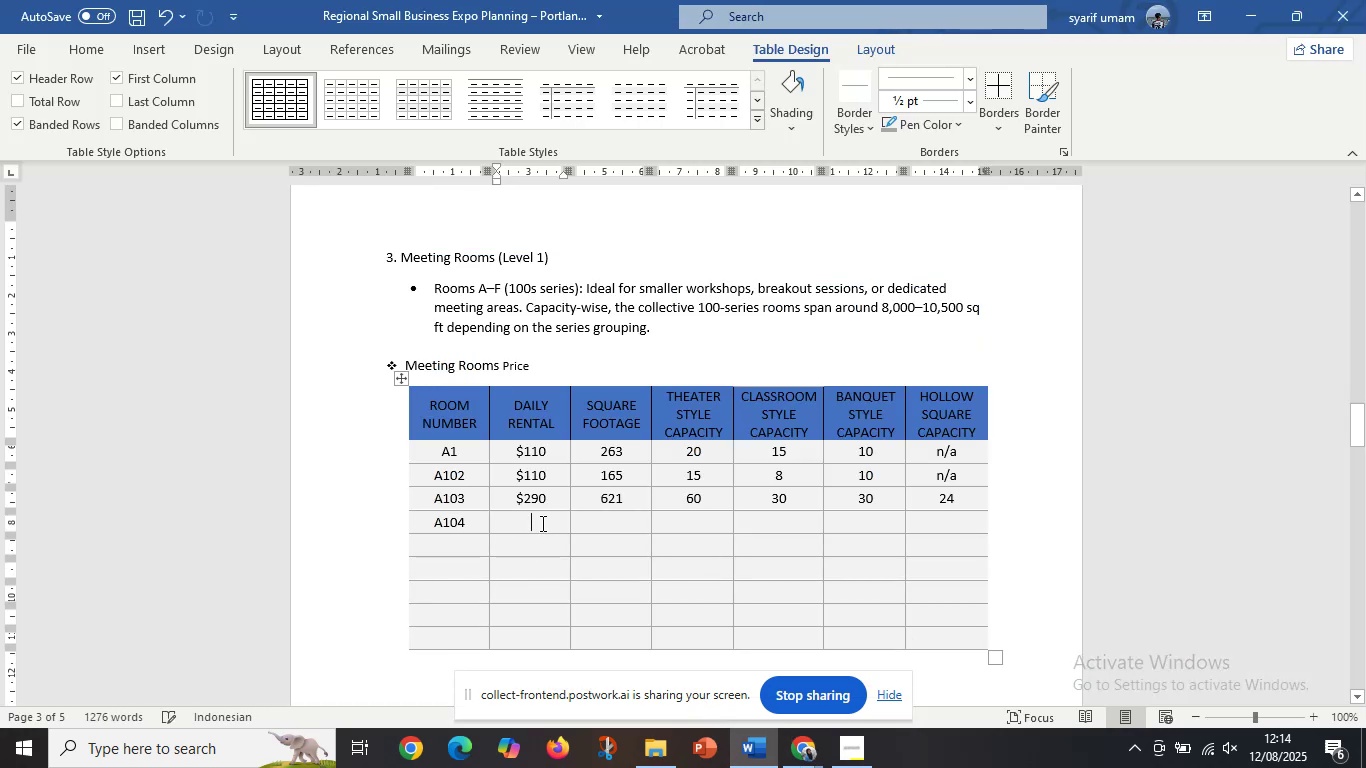 
key(Control+V)
 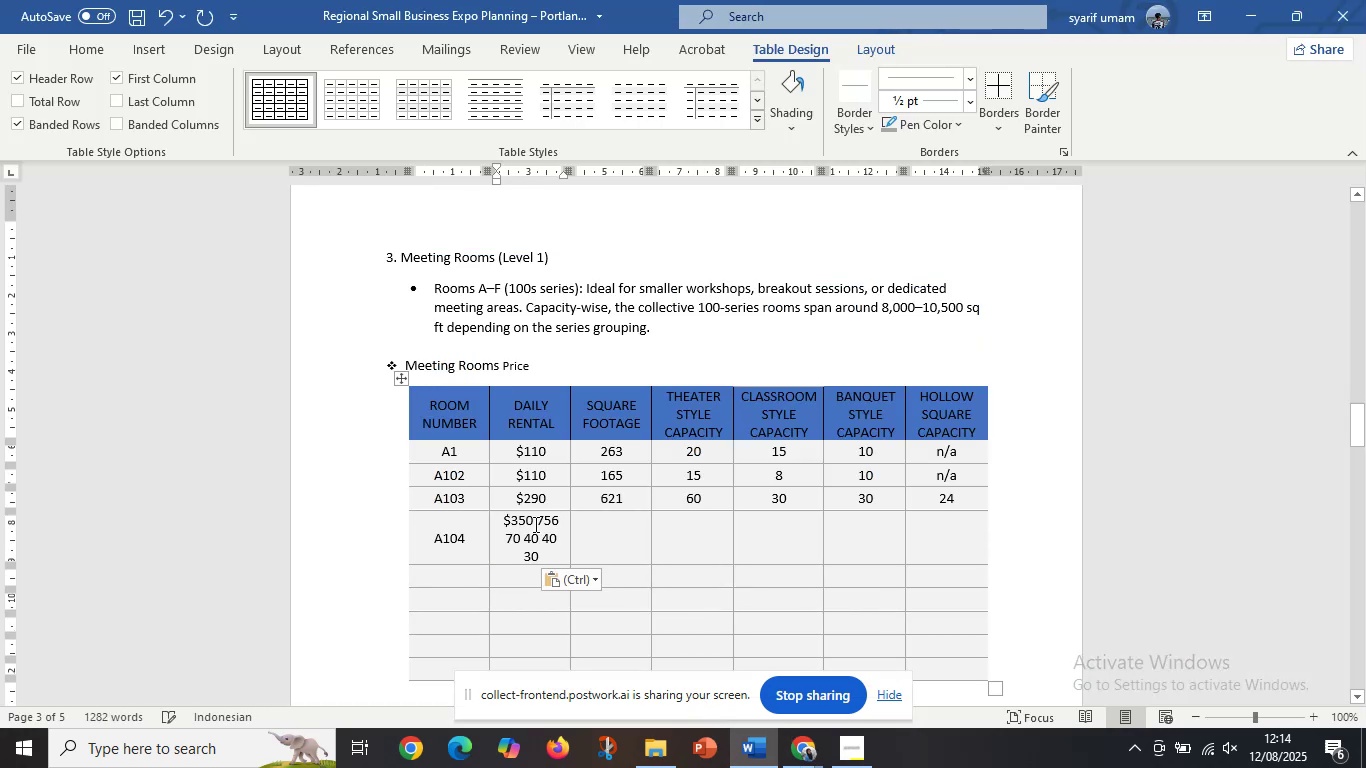 
left_click_drag(start_coordinate=[535, 523], to_coordinate=[541, 554])
 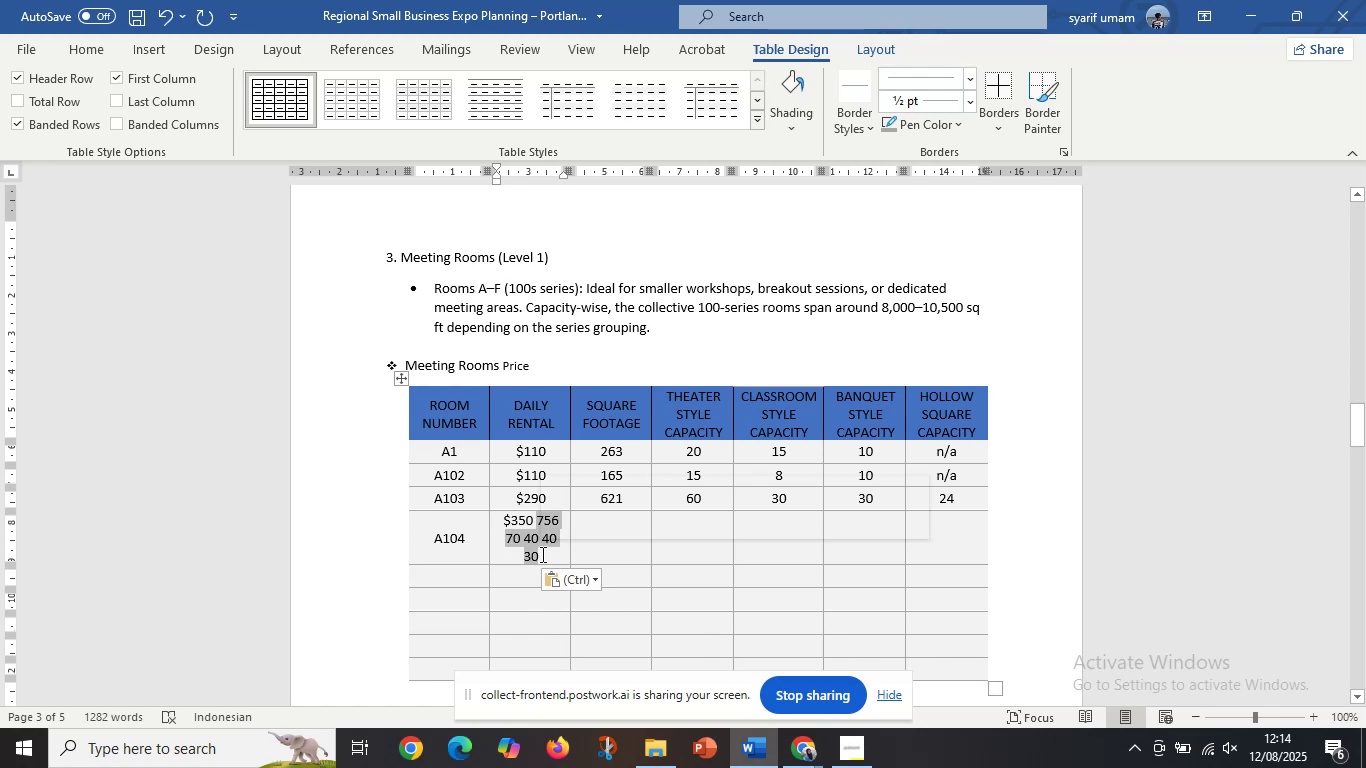 
key(Control+X)
 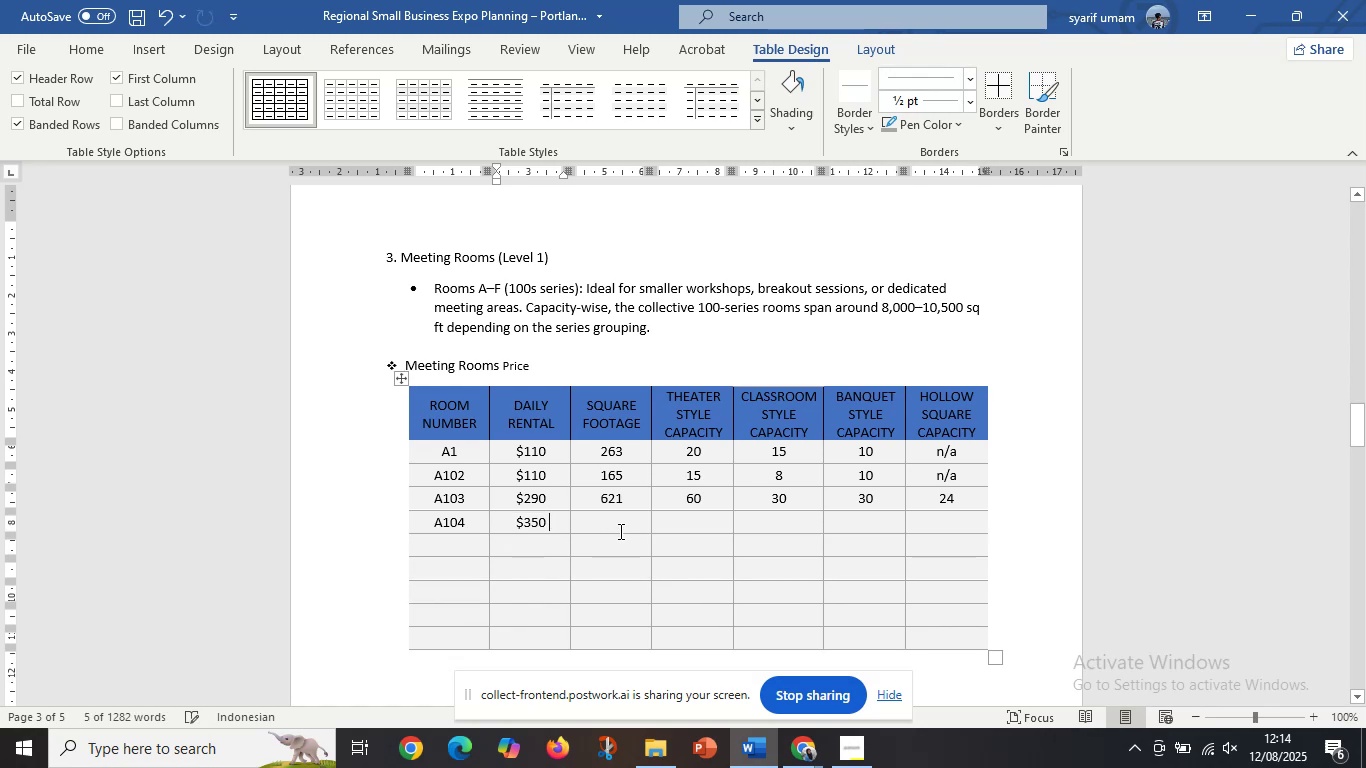 
left_click([619, 531])
 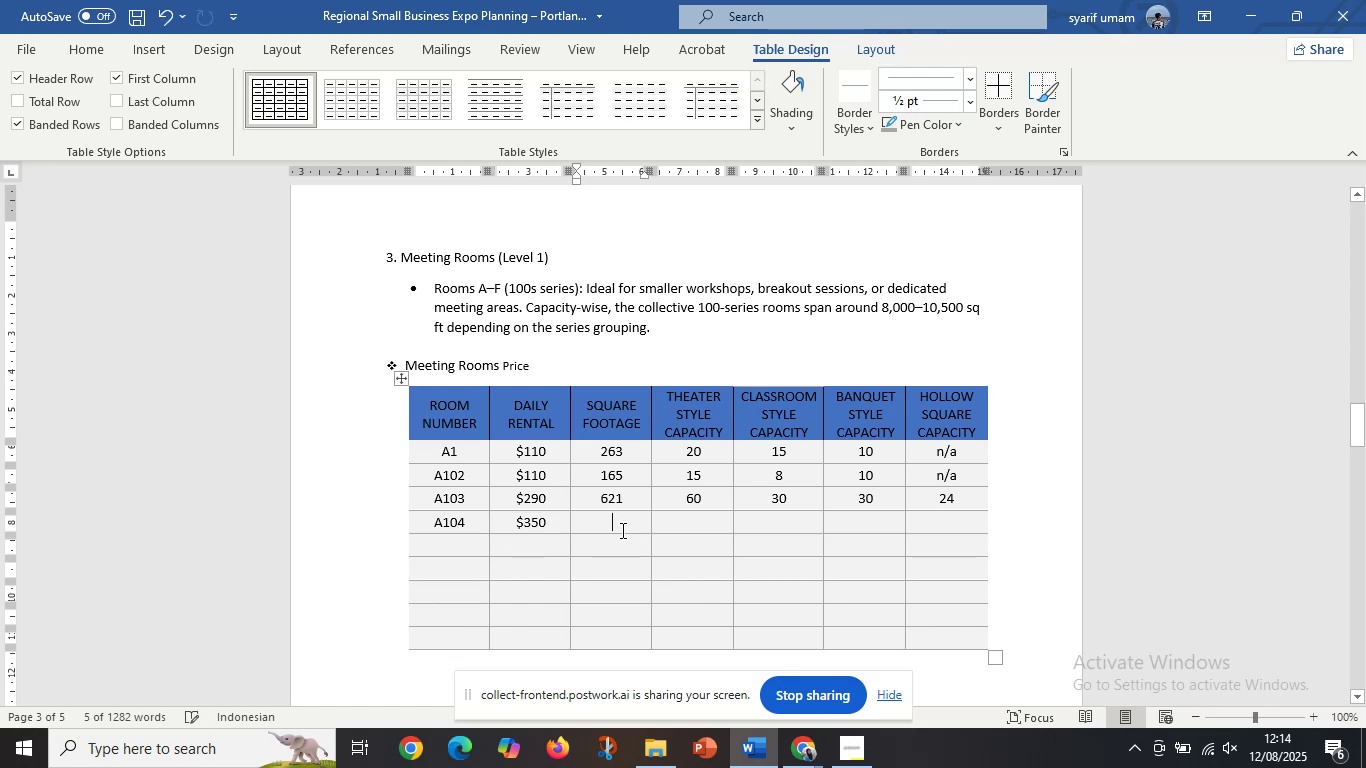 
key(Control+V)
 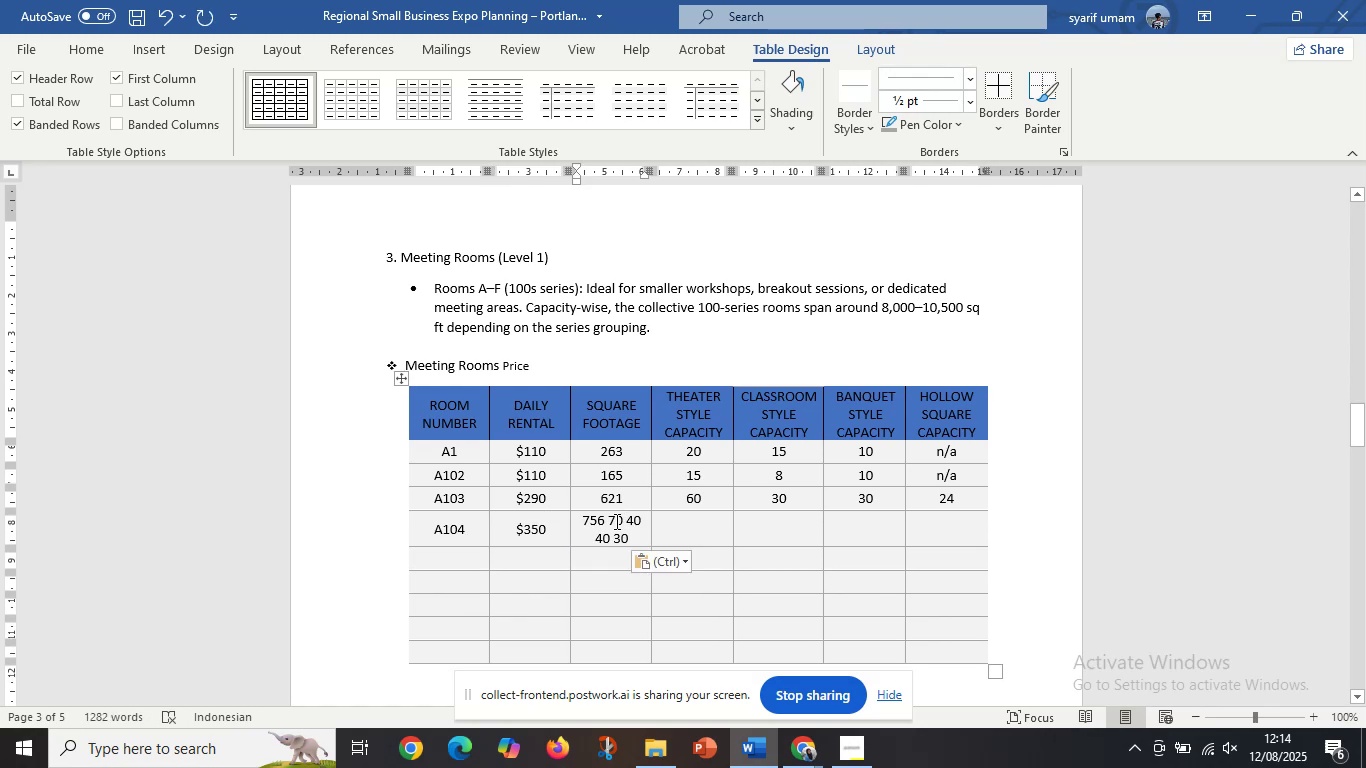 
left_click_drag(start_coordinate=[613, 523], to_coordinate=[629, 539])
 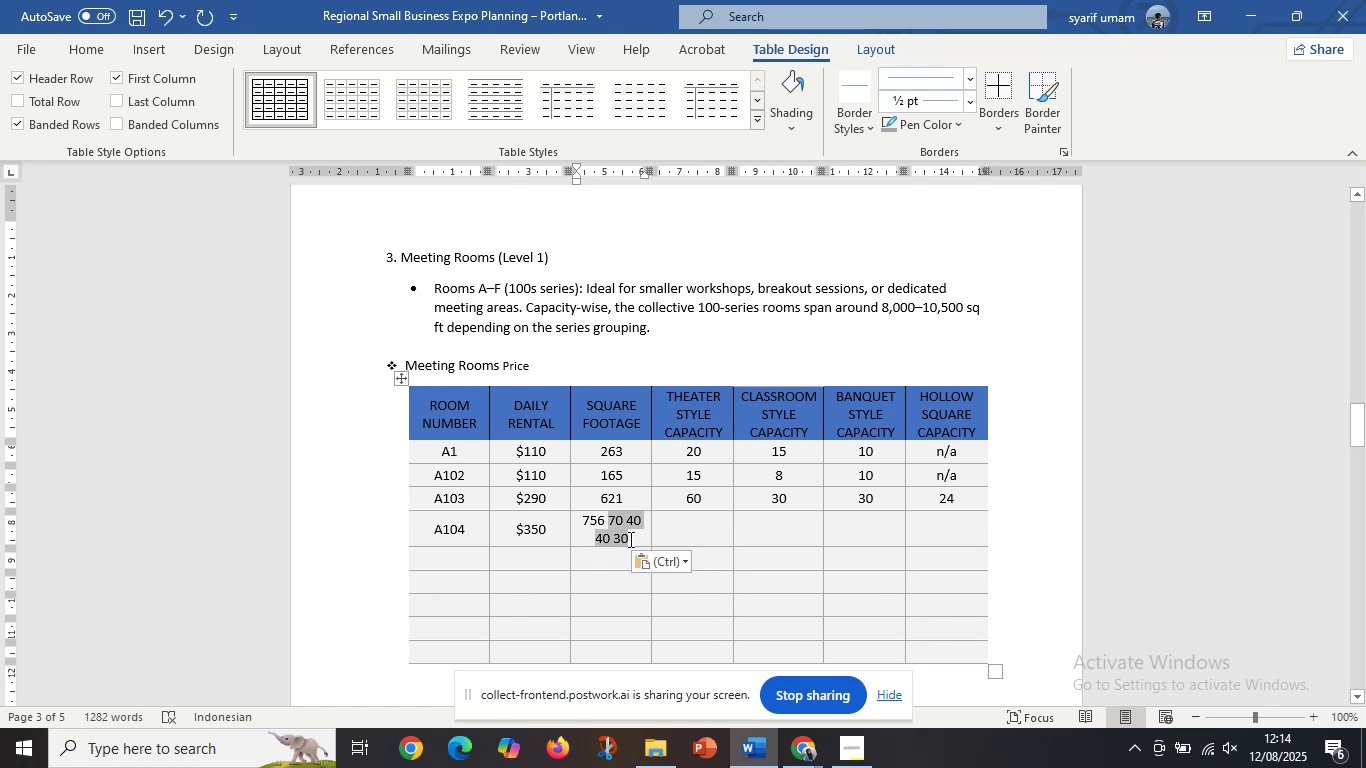 
key(Control+X)
 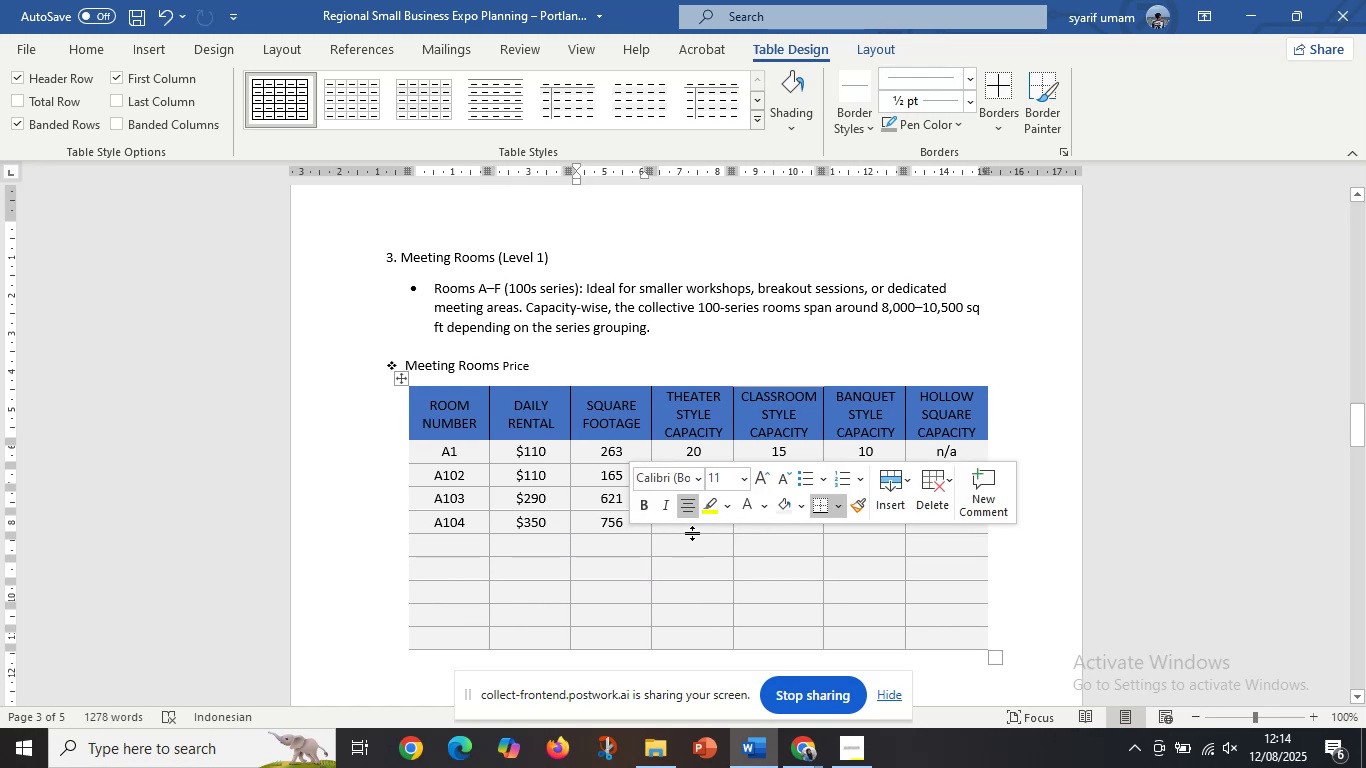 
left_click([690, 532])
 